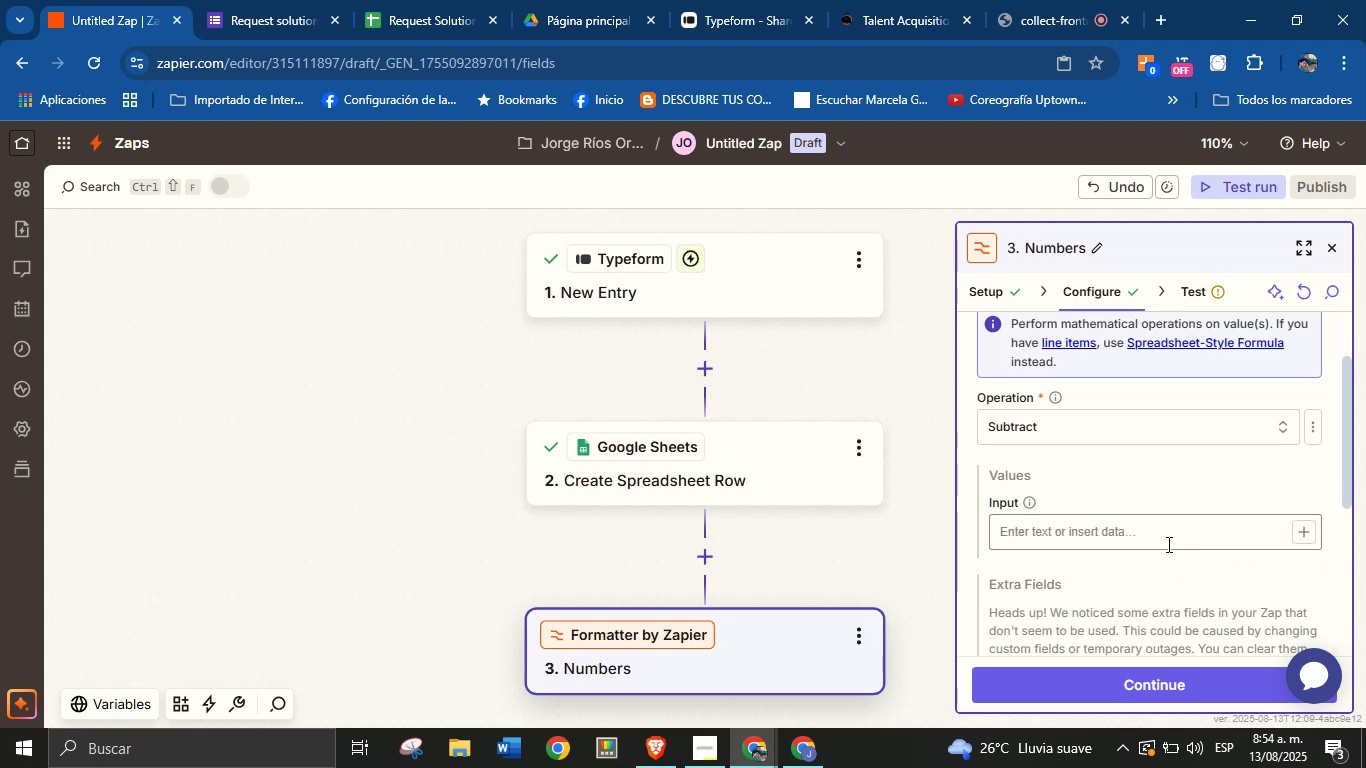 
left_click([1167, 542])
 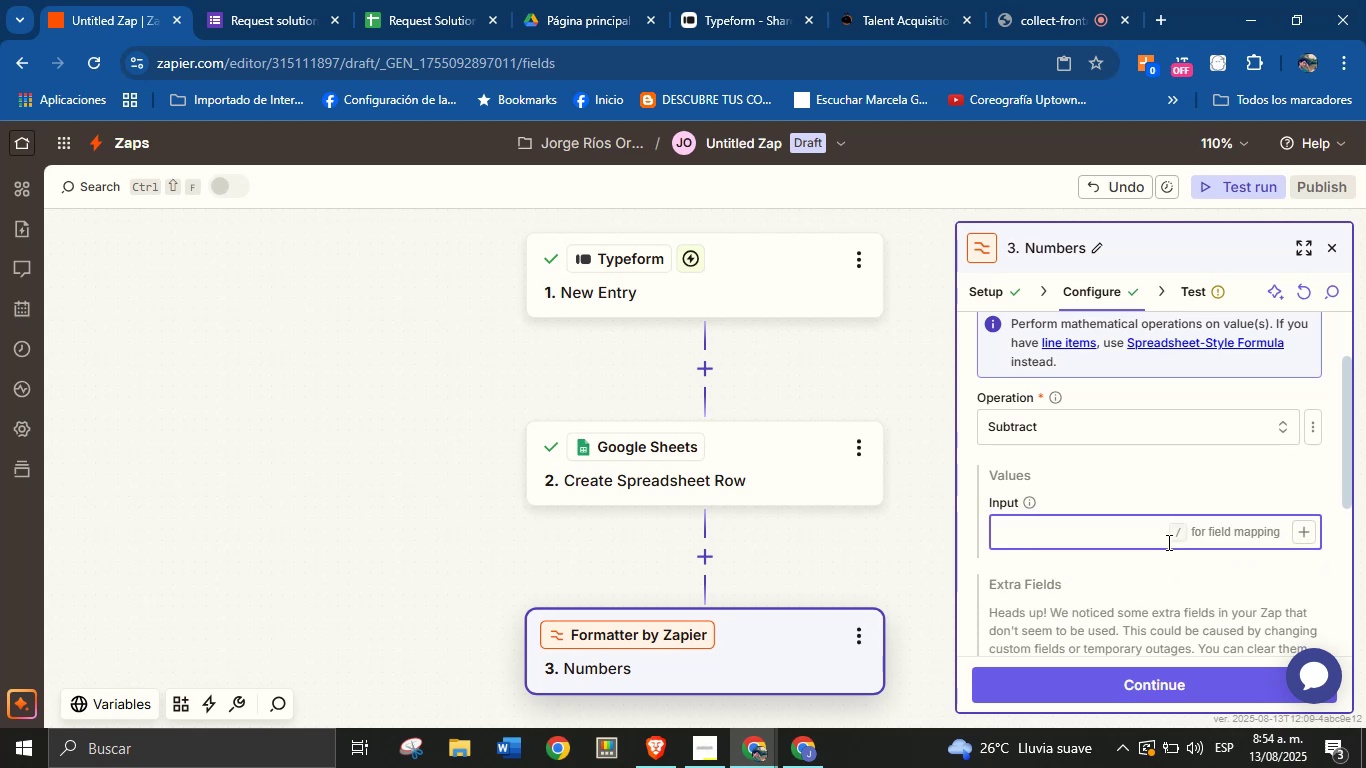 
key(1)
 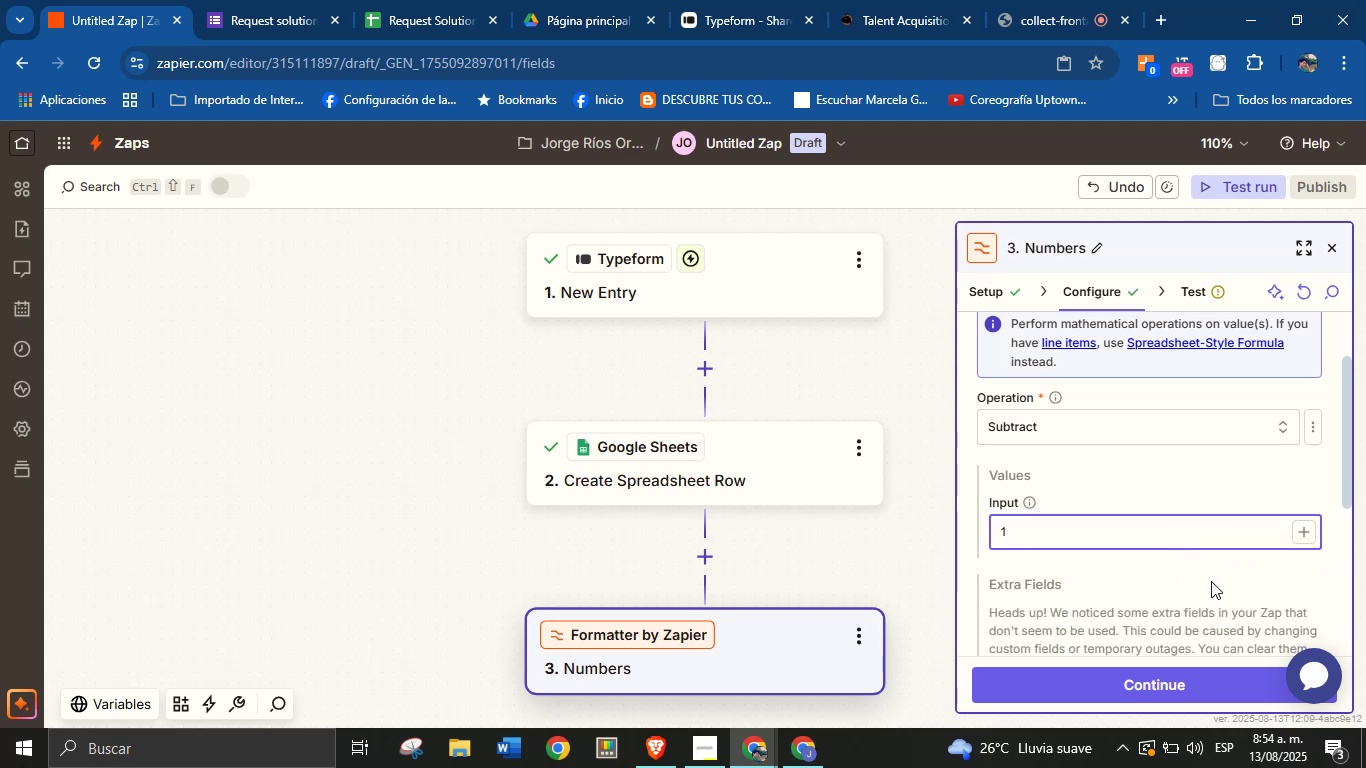 
key(Enter)
 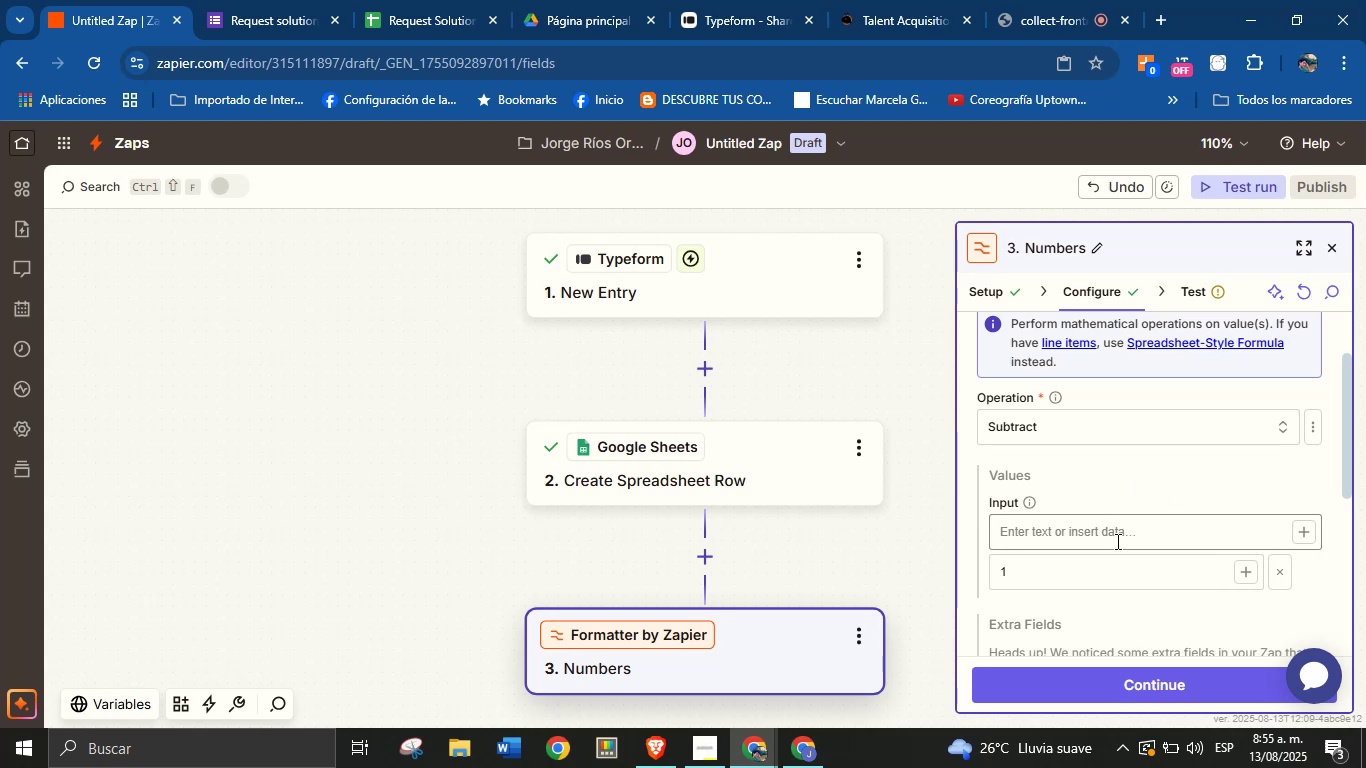 
left_click([1123, 526])
 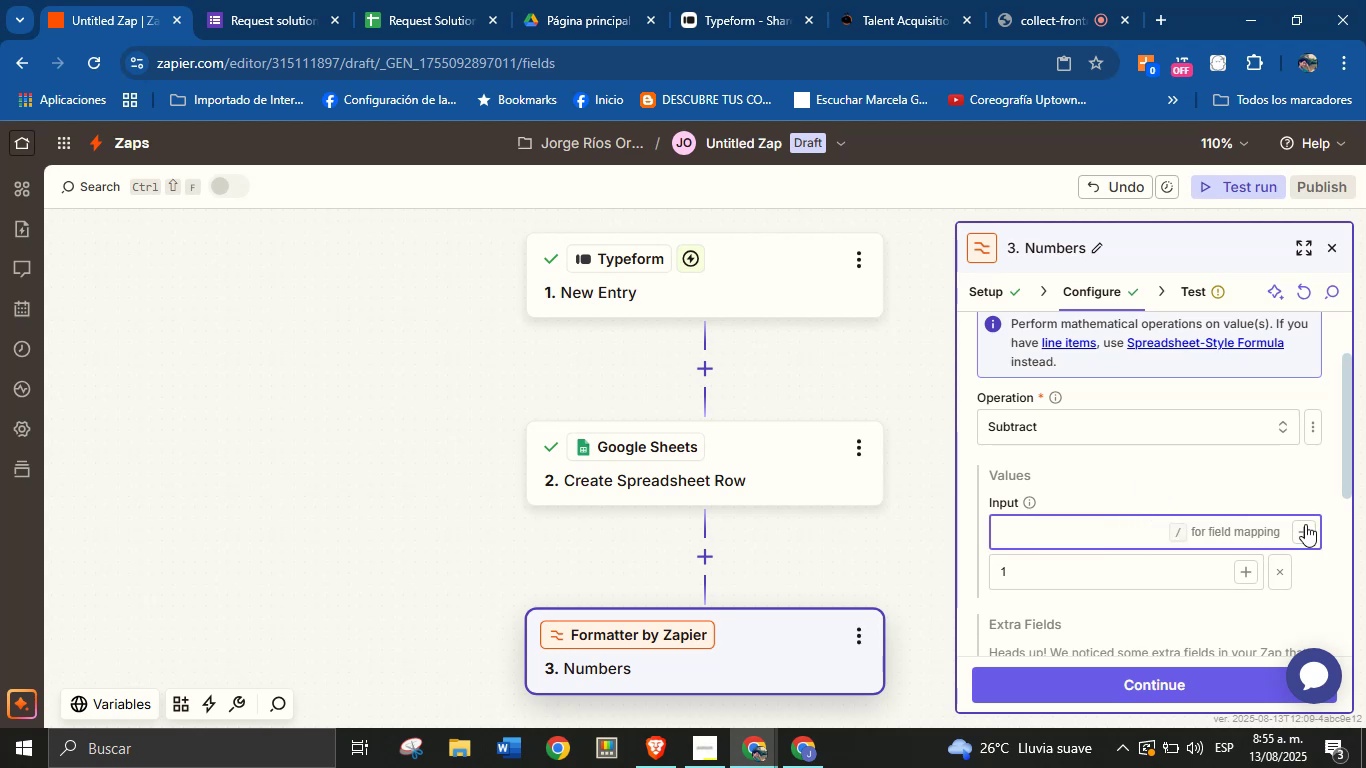 
left_click([1306, 525])
 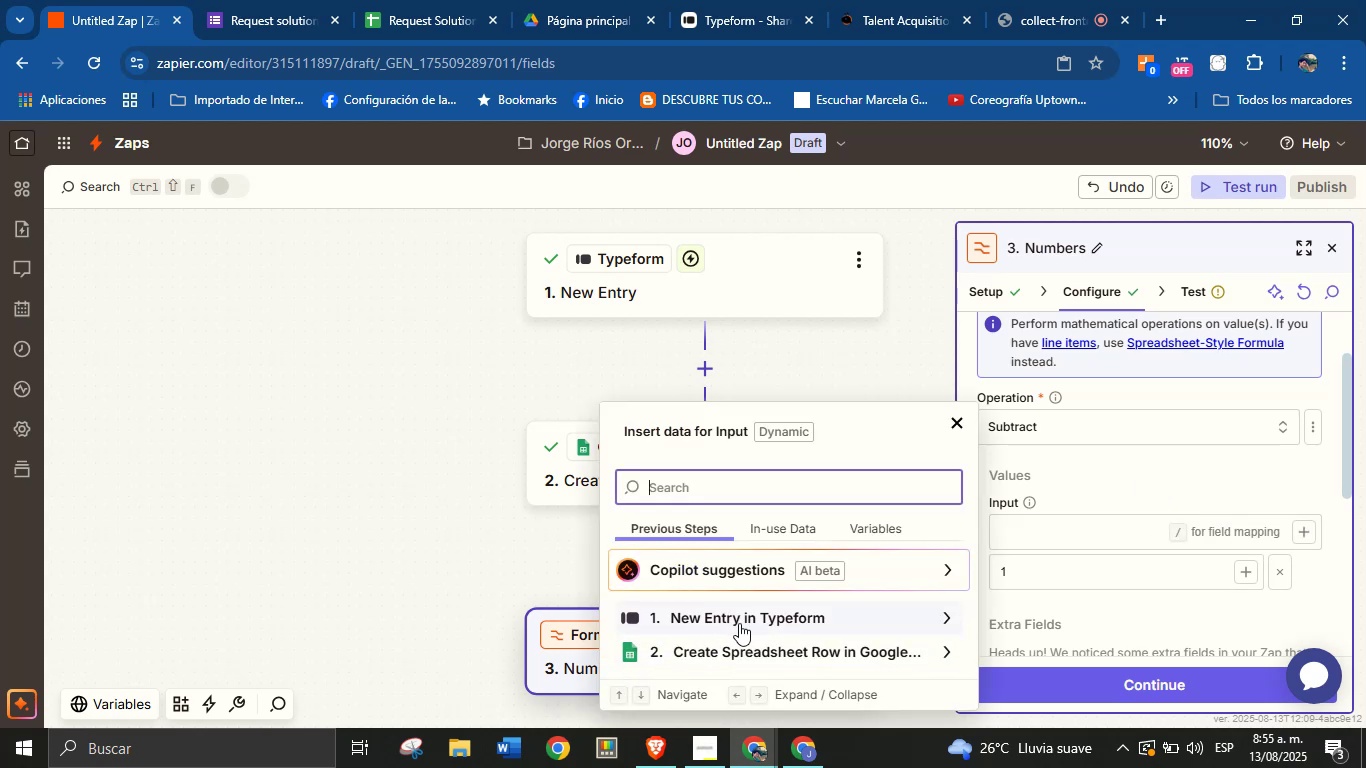 
left_click([751, 645])
 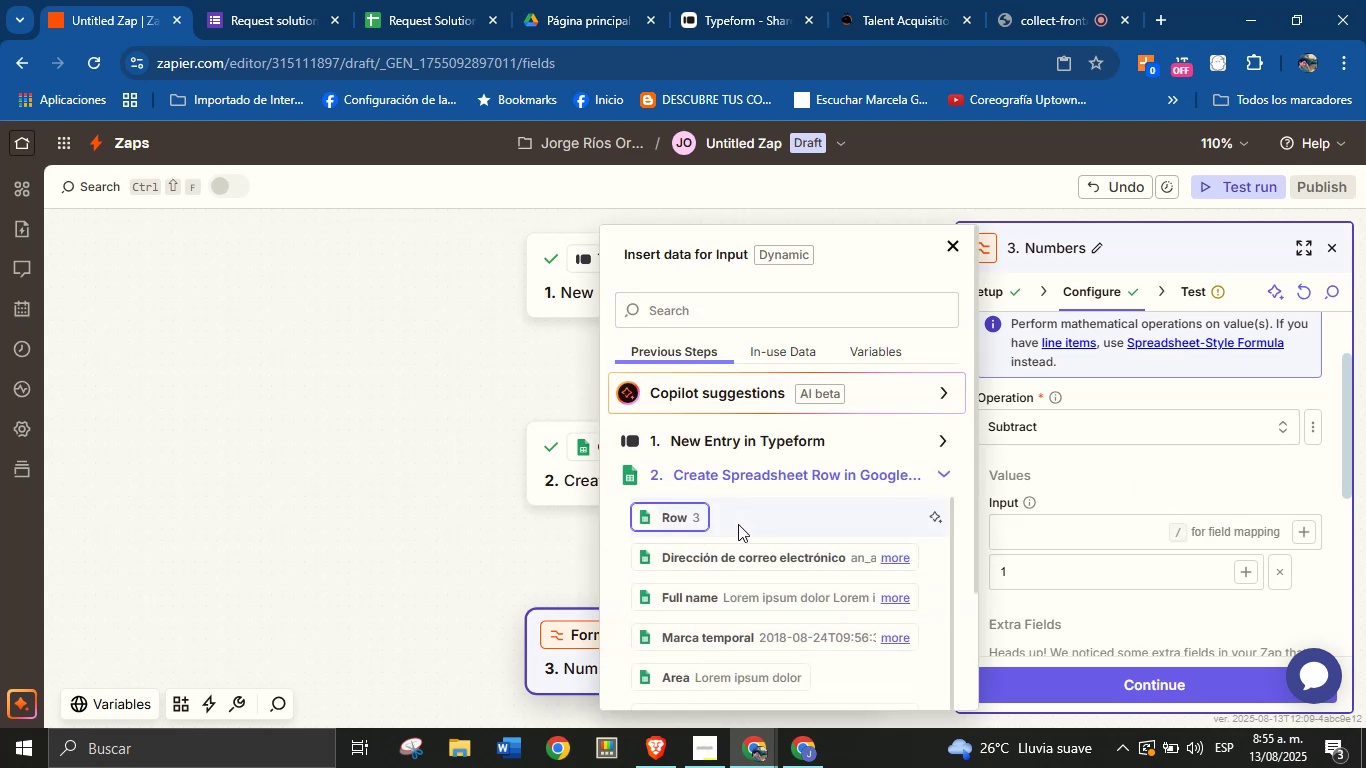 
left_click([695, 522])
 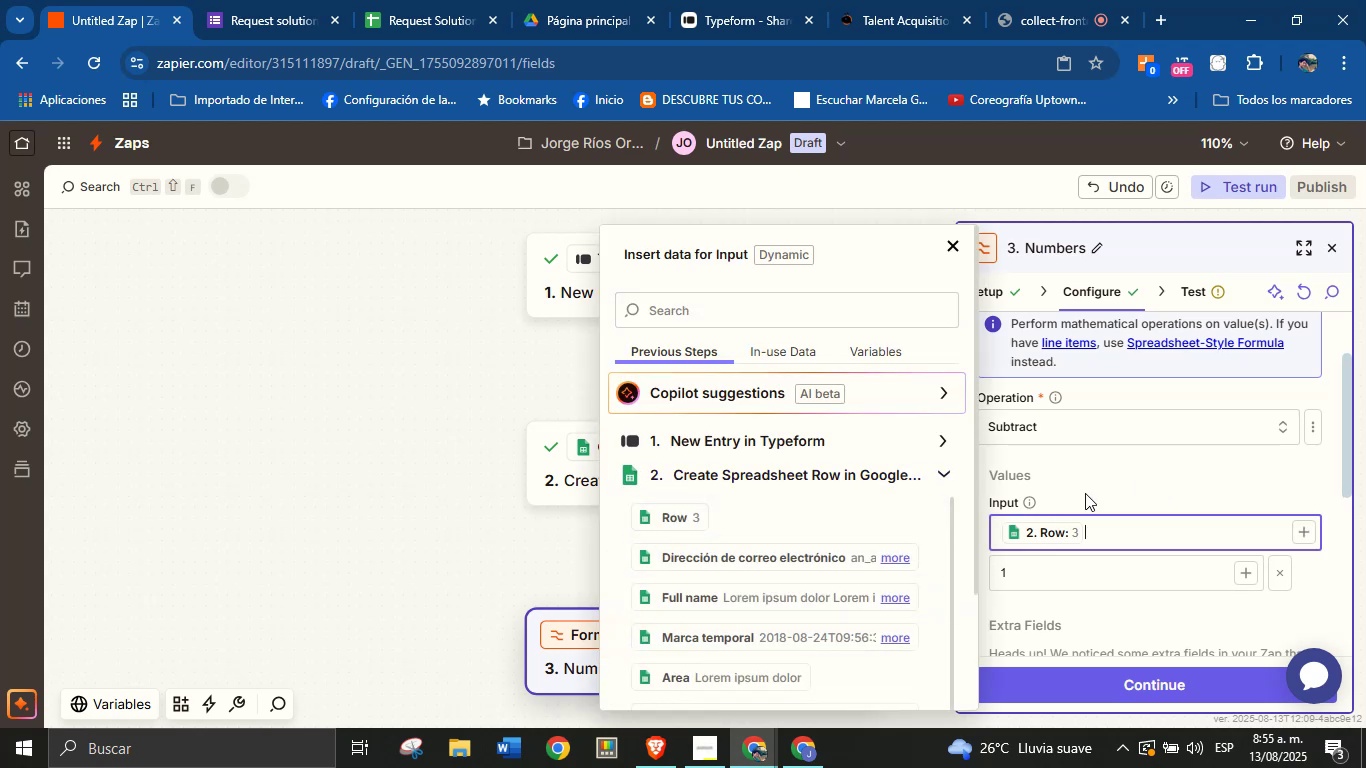 
left_click([1157, 486])
 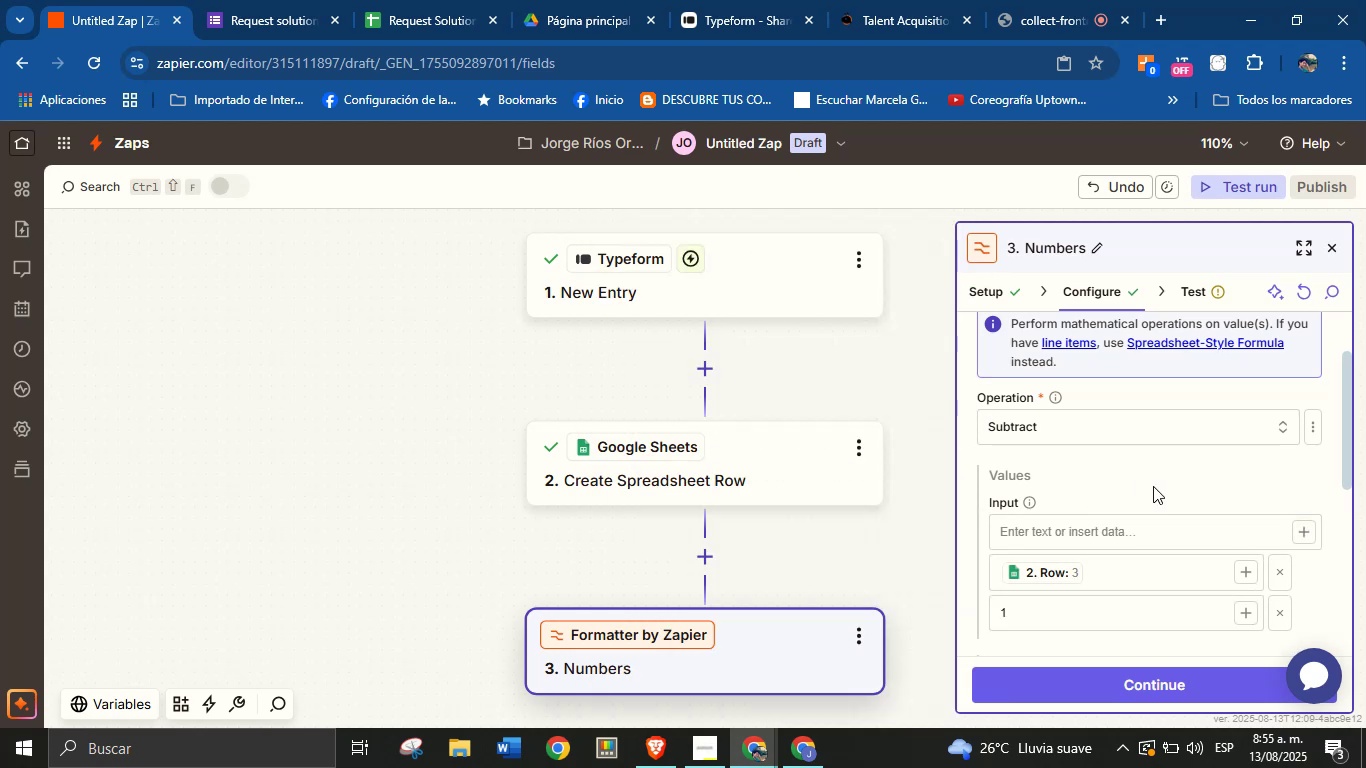 
scroll: coordinate [1115, 562], scroll_direction: down, amount: 3.0
 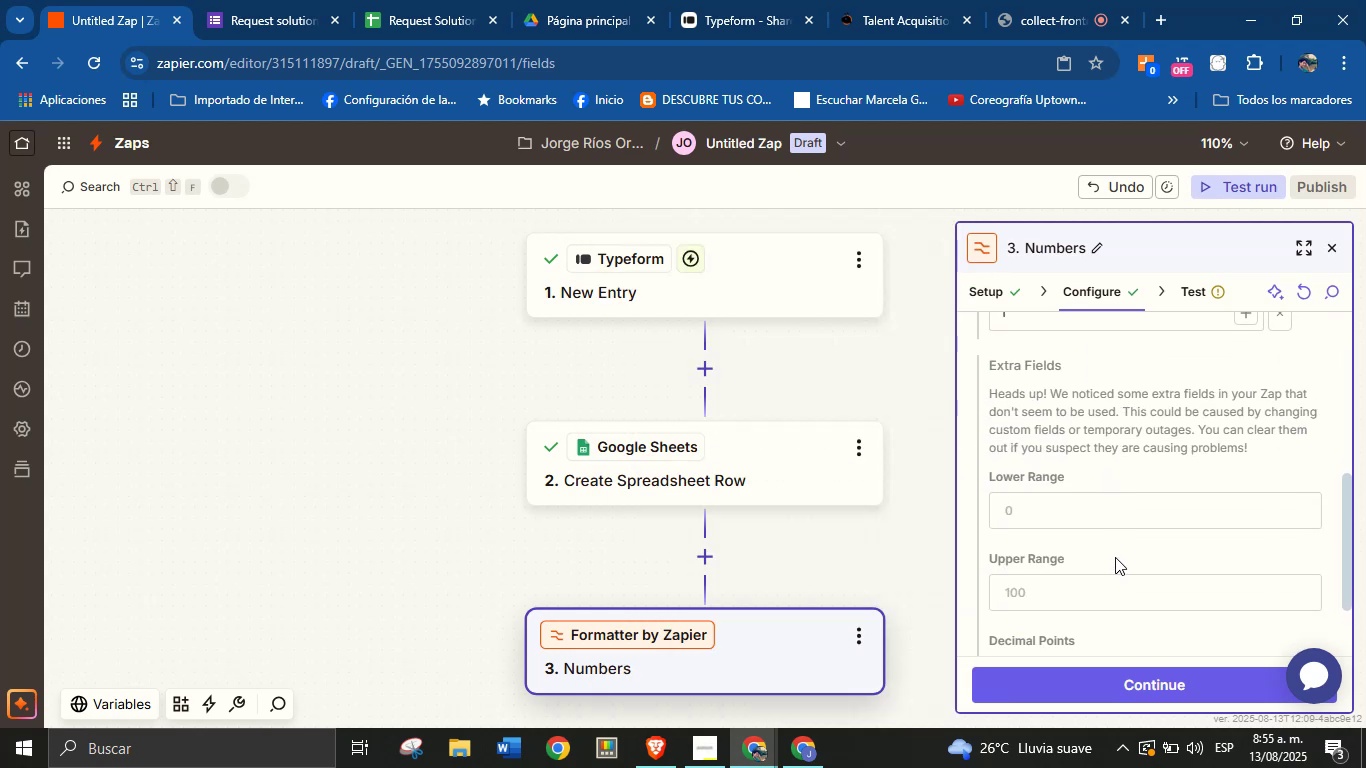 
scroll: coordinate [1107, 503], scroll_direction: up, amount: 1.0
 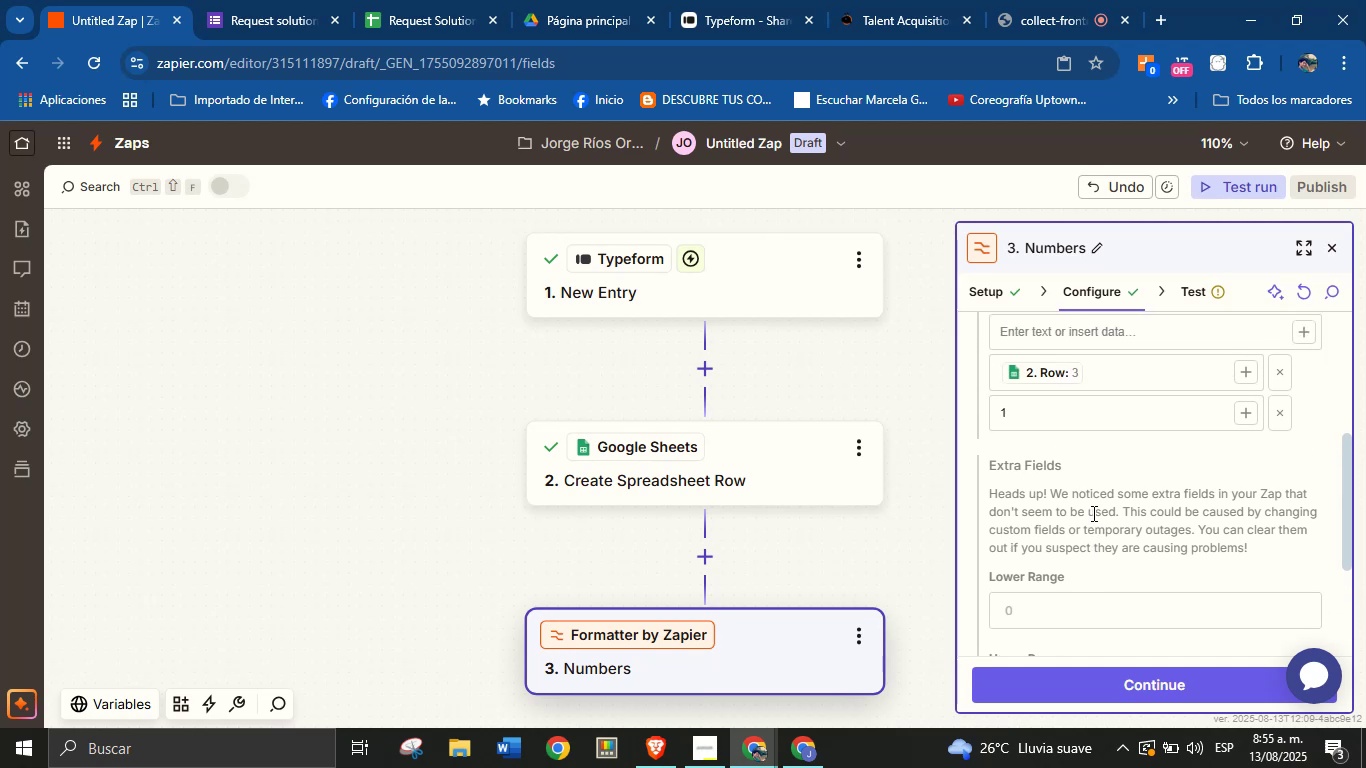 
scroll: coordinate [1092, 513], scroll_direction: down, amount: 4.0
 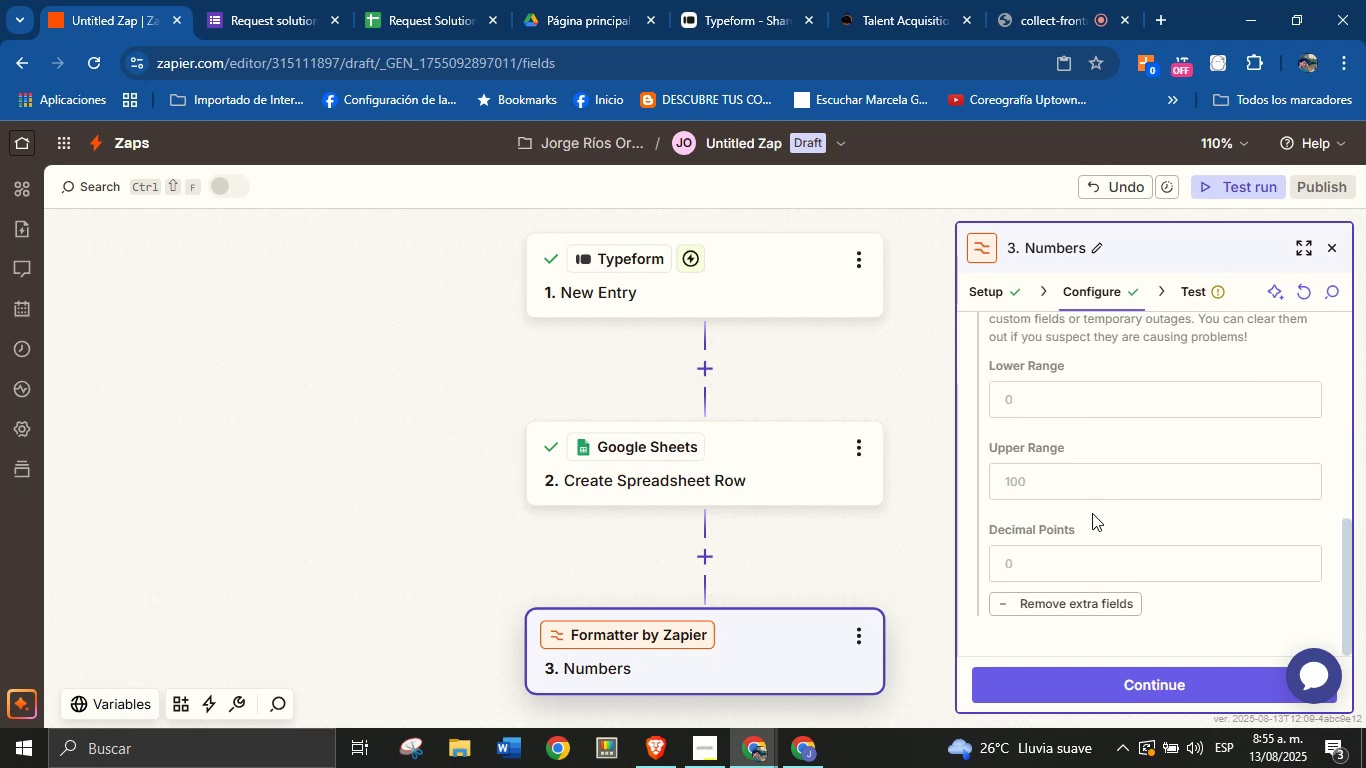 
scroll: coordinate [1091, 511], scroll_direction: up, amount: 10.0
 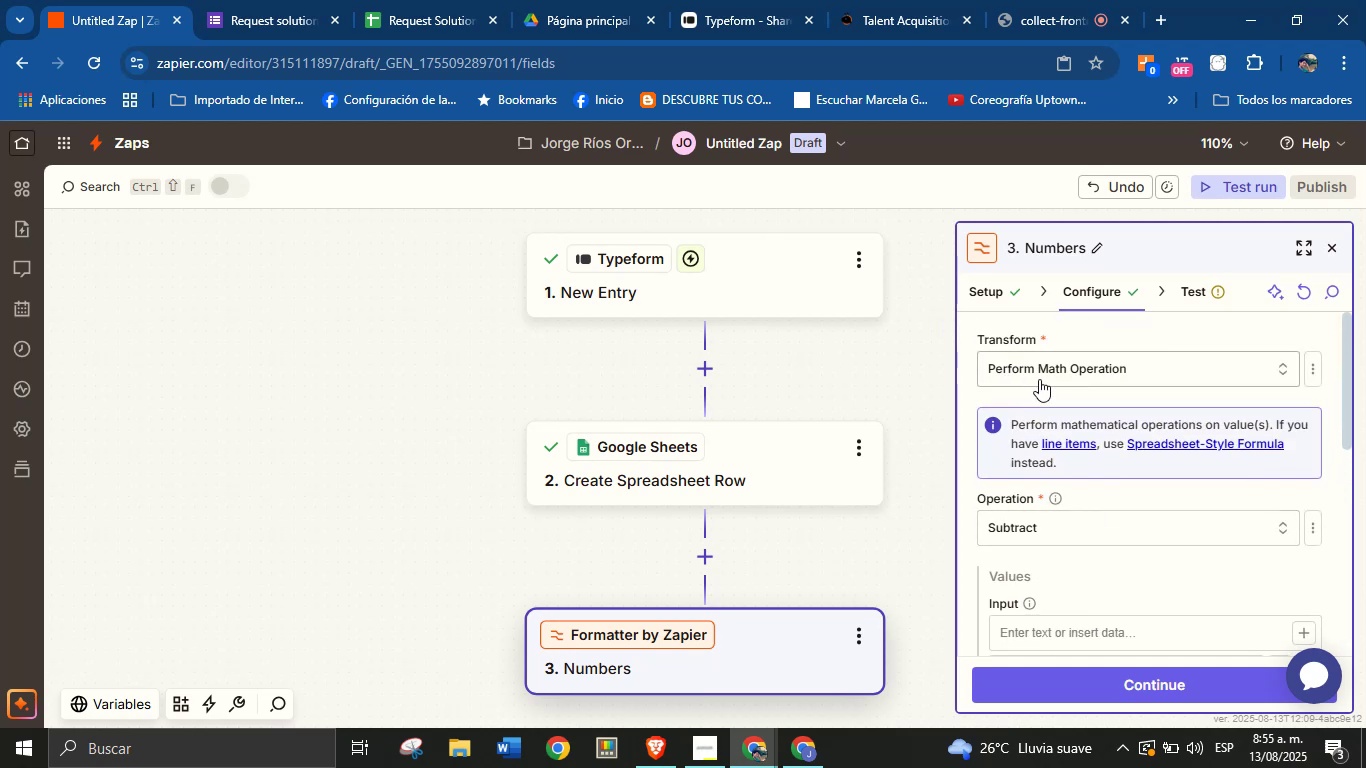 
scroll: coordinate [1039, 405], scroll_direction: down, amount: 2.0
 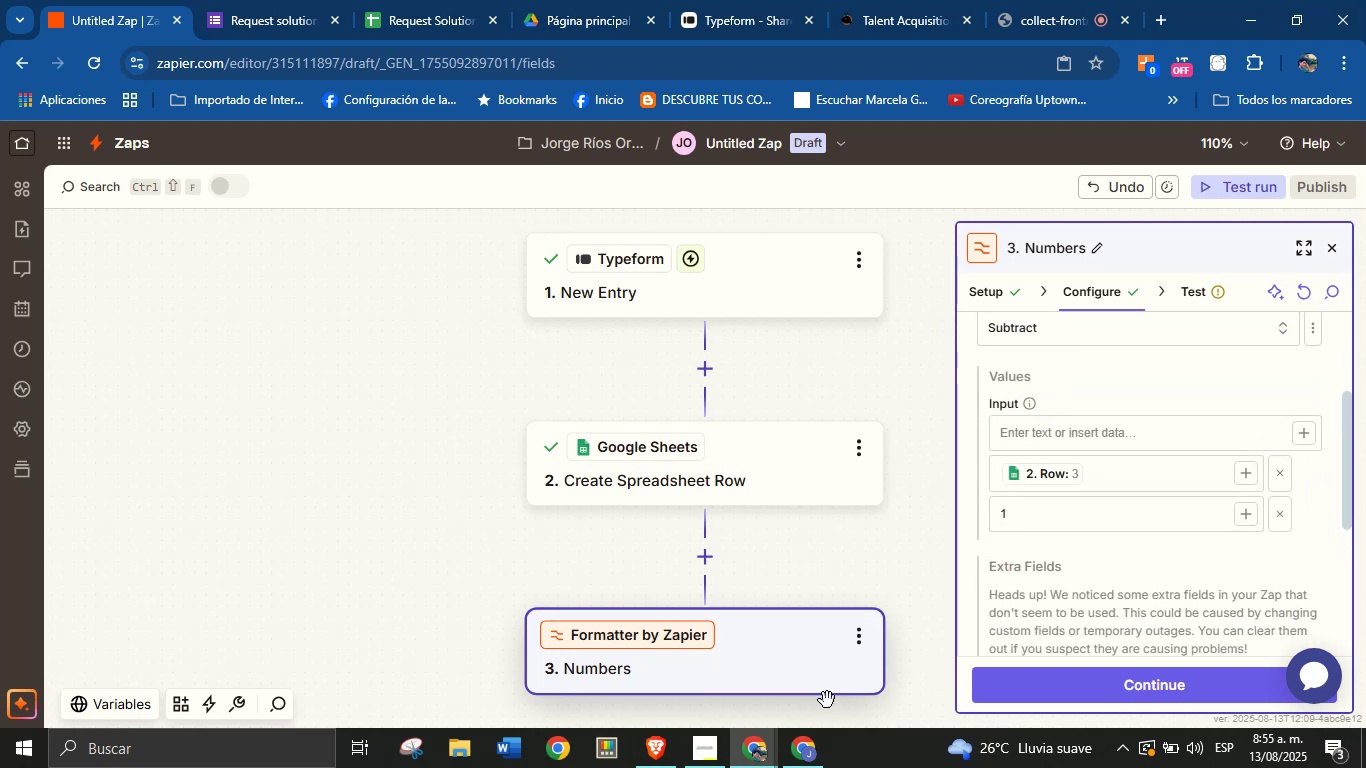 
scroll: coordinate [1135, 497], scroll_direction: up, amount: 2.0
 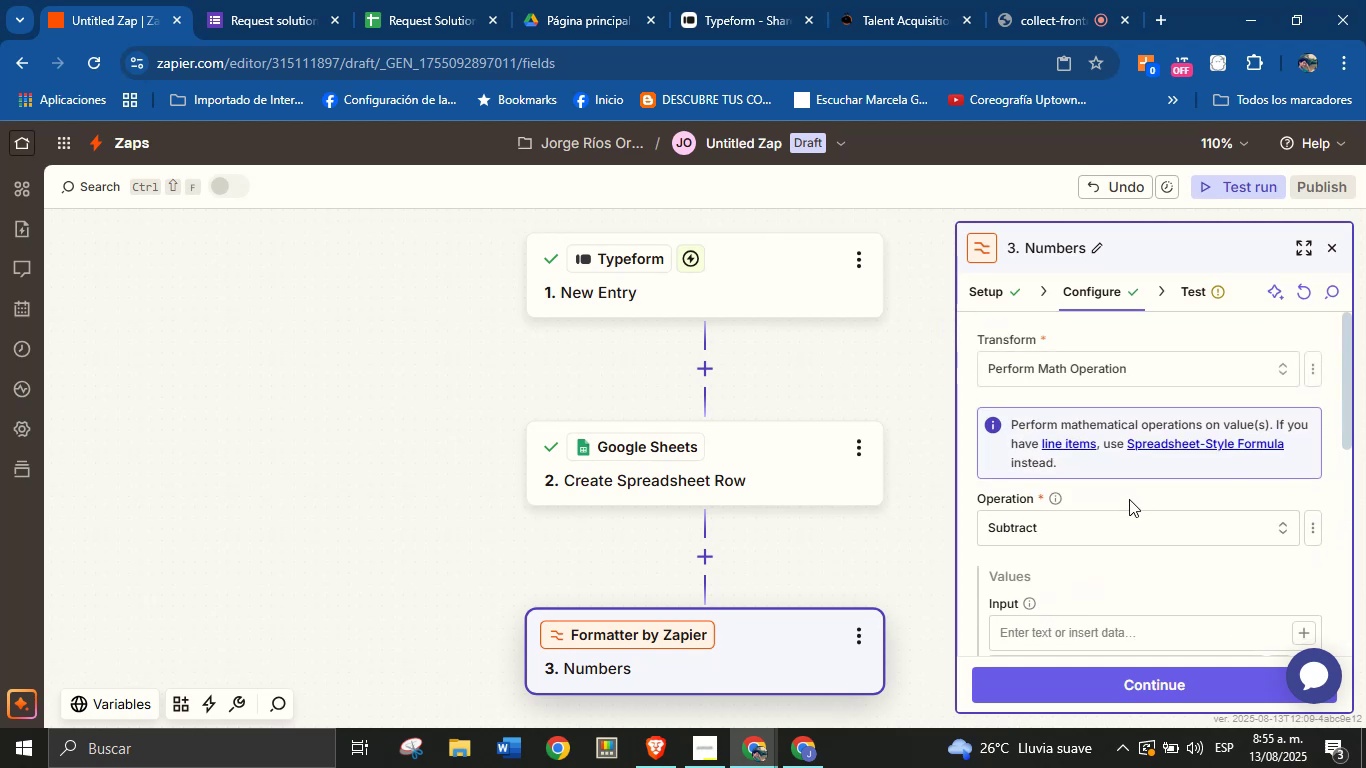 
scroll: coordinate [1075, 547], scroll_direction: down, amount: 8.0
 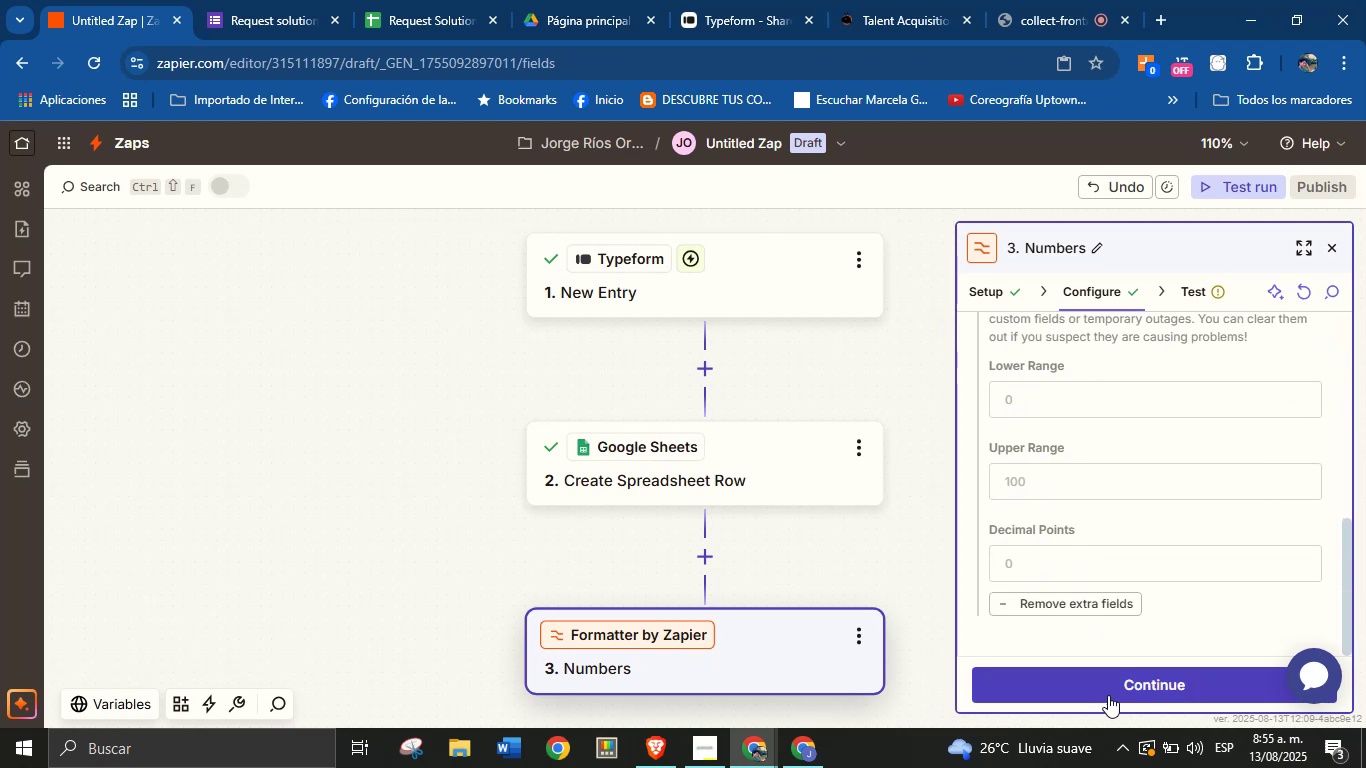 
left_click([1114, 689])
 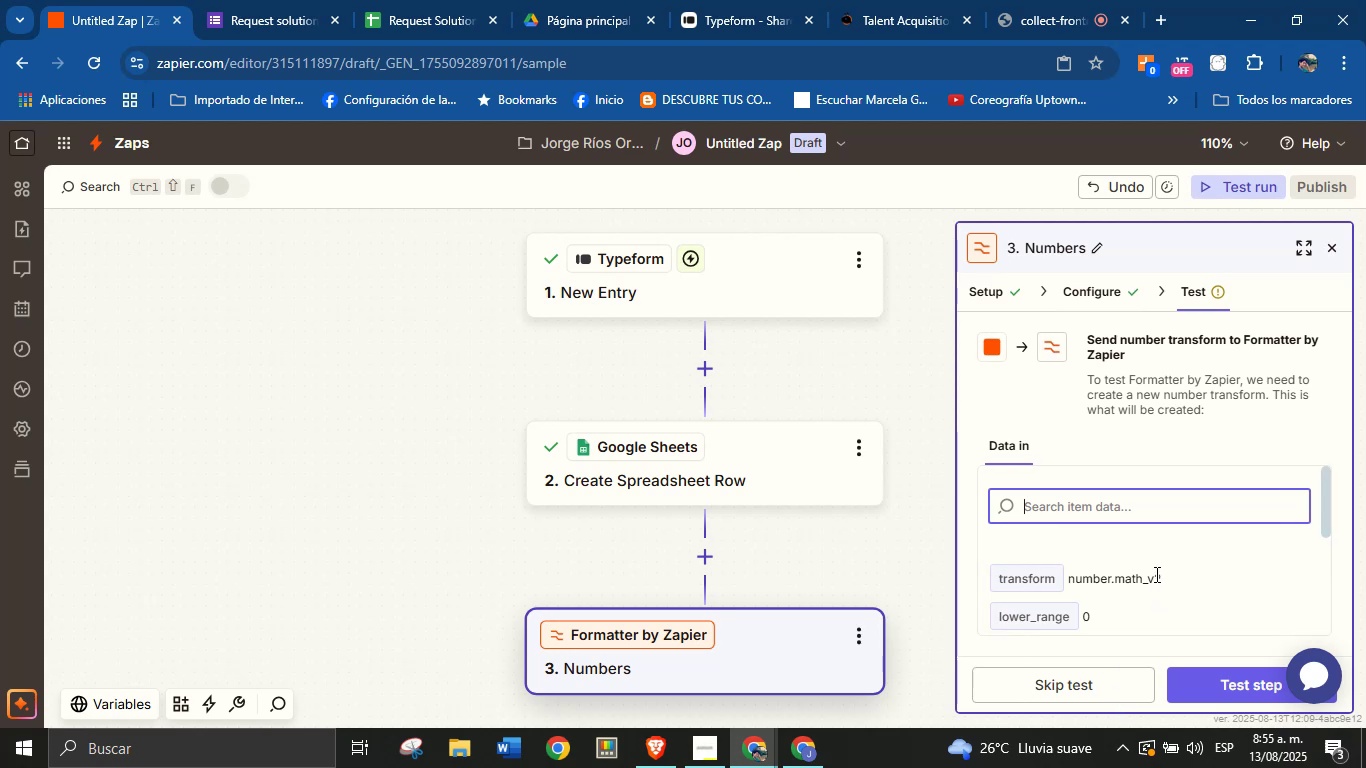 
scroll: coordinate [1152, 563], scroll_direction: down, amount: 2.0
 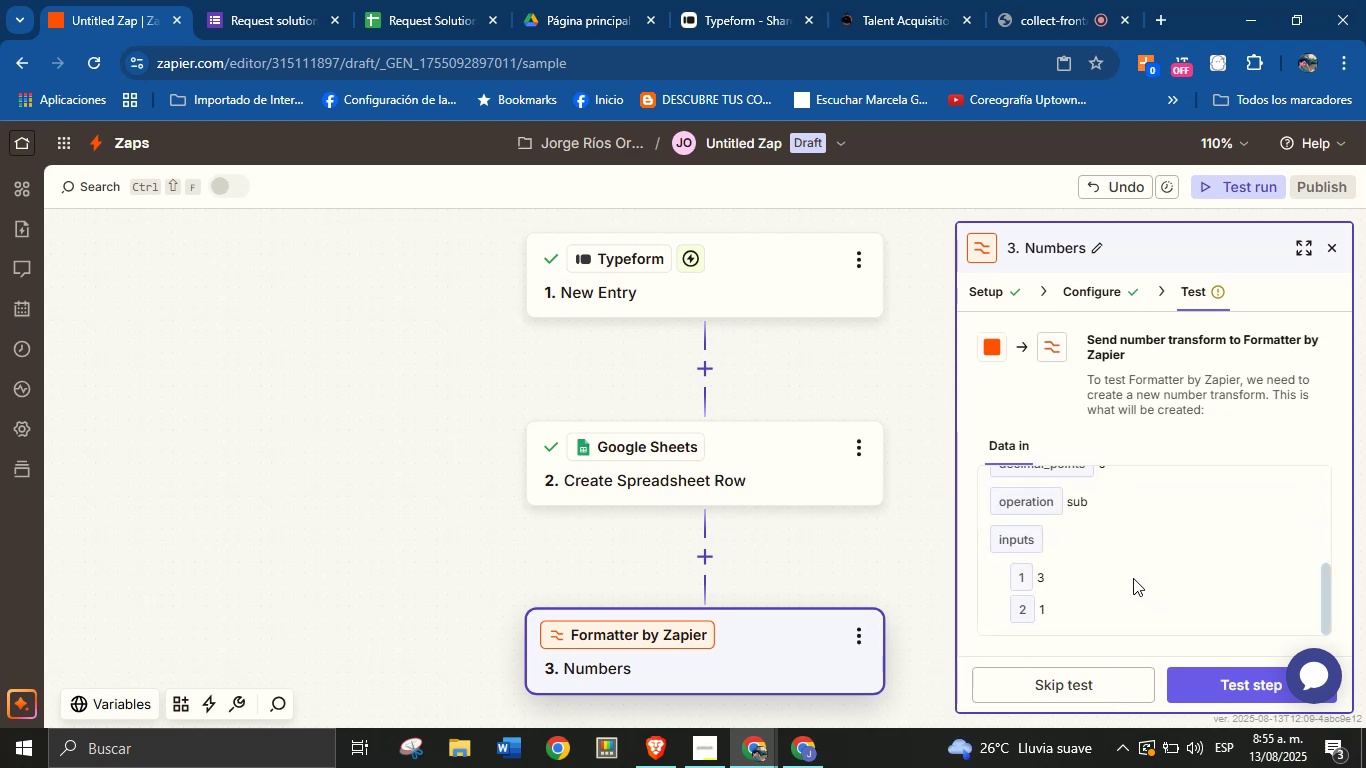 
wait(5.43)
 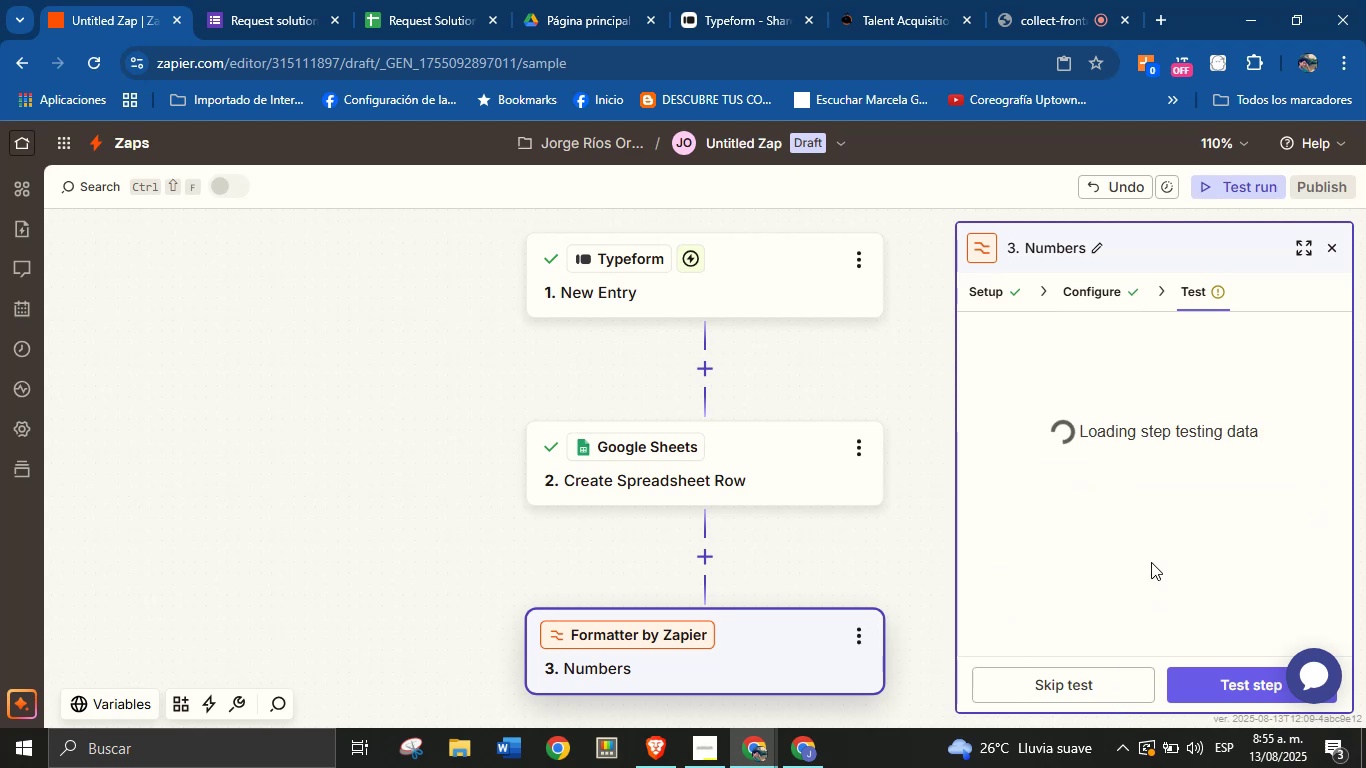 
scroll: coordinate [1151, 572], scroll_direction: down, amount: 2.0
 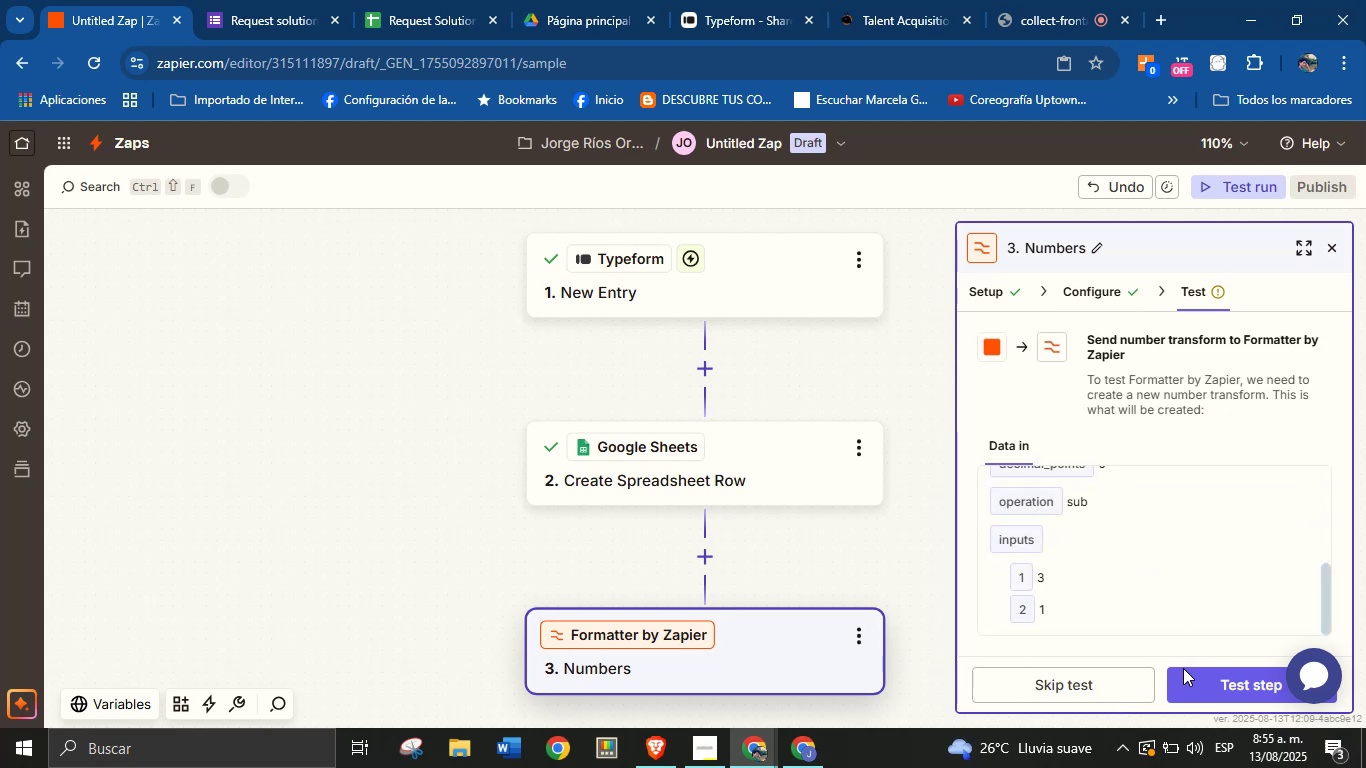 
left_click([1189, 679])
 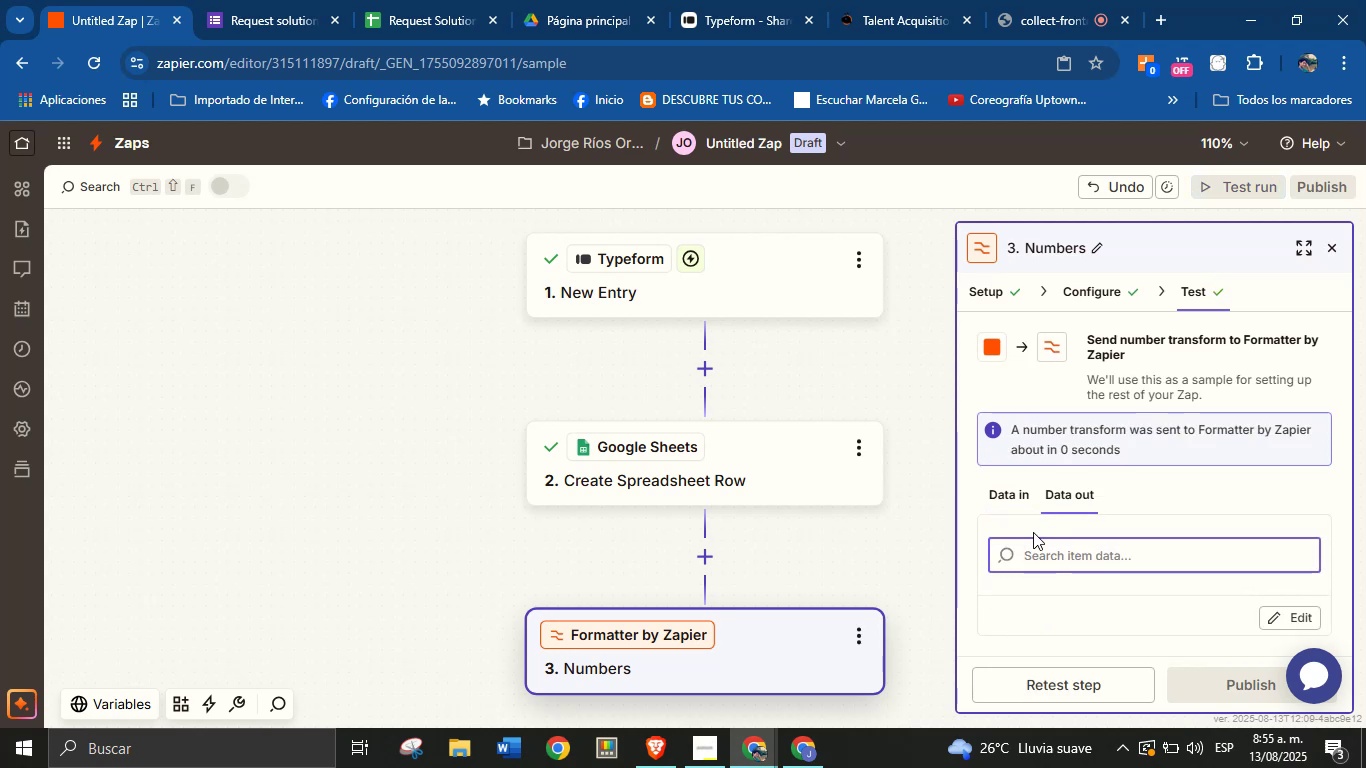 
wait(5.88)
 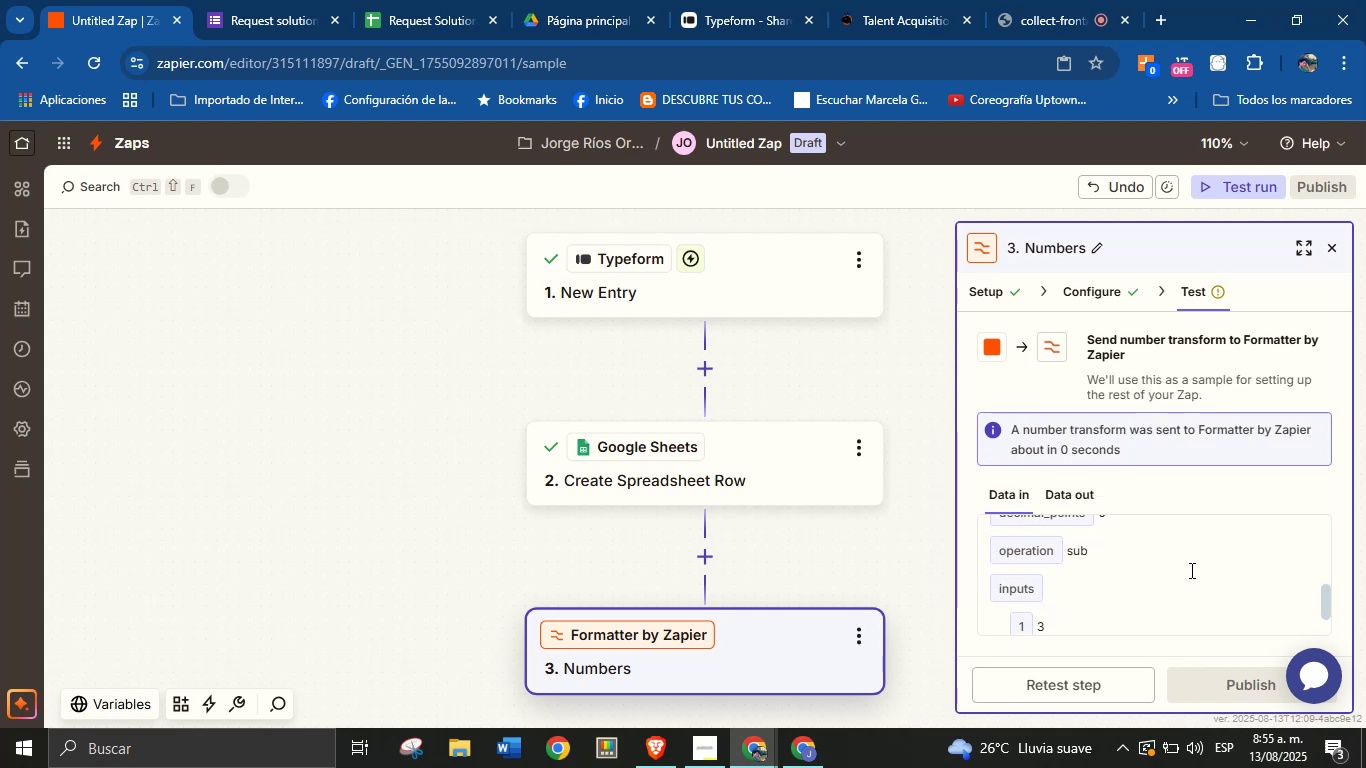 
scroll: coordinate [1039, 518], scroll_direction: up, amount: 1.0
 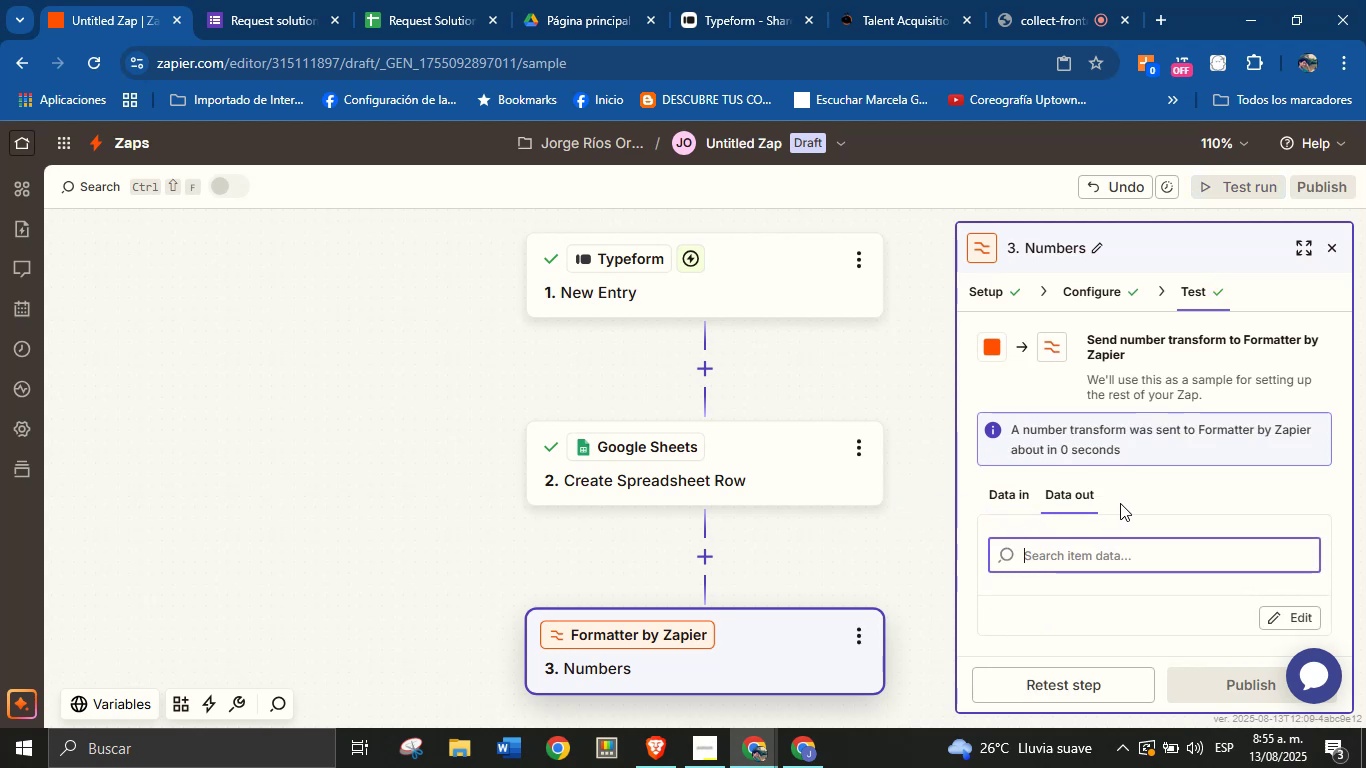 
wait(5.81)
 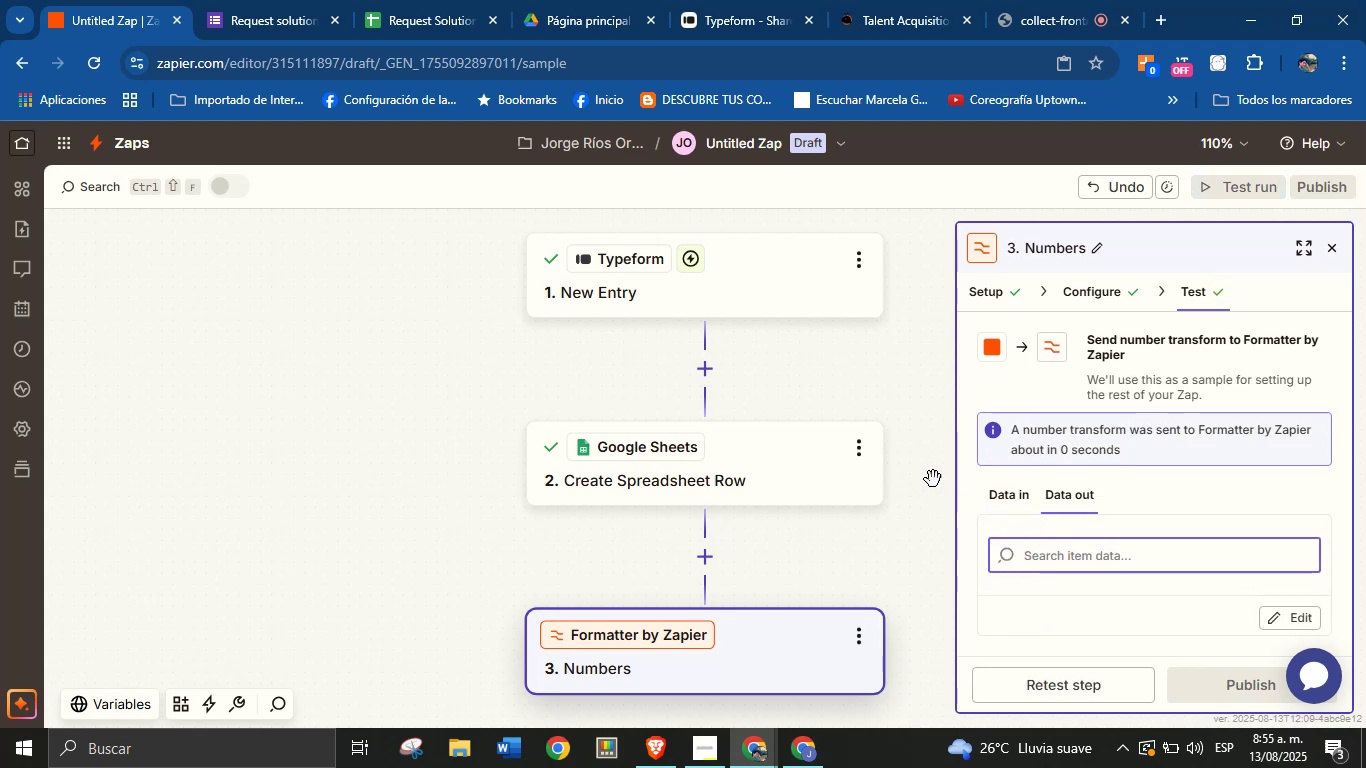 
scroll: coordinate [1120, 503], scroll_direction: down, amount: 2.0
 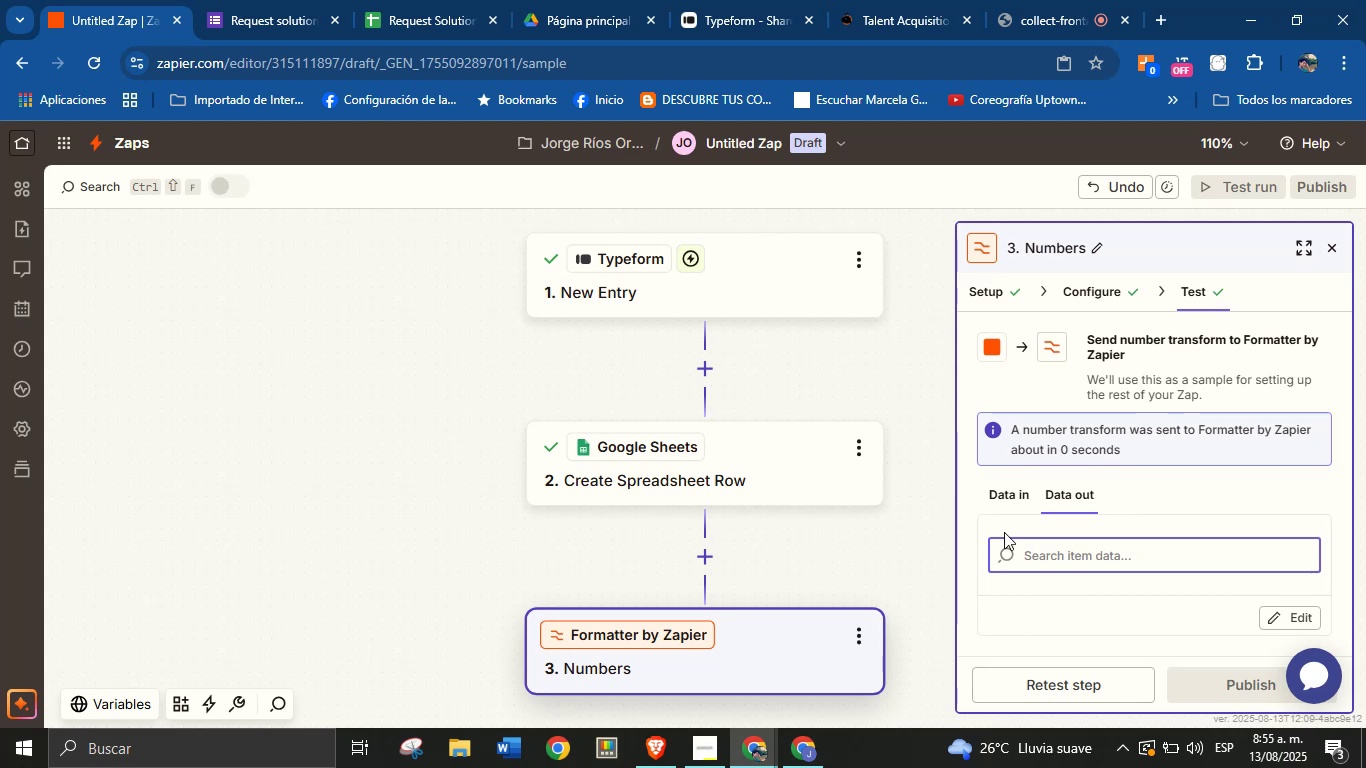 
wait(5.66)
 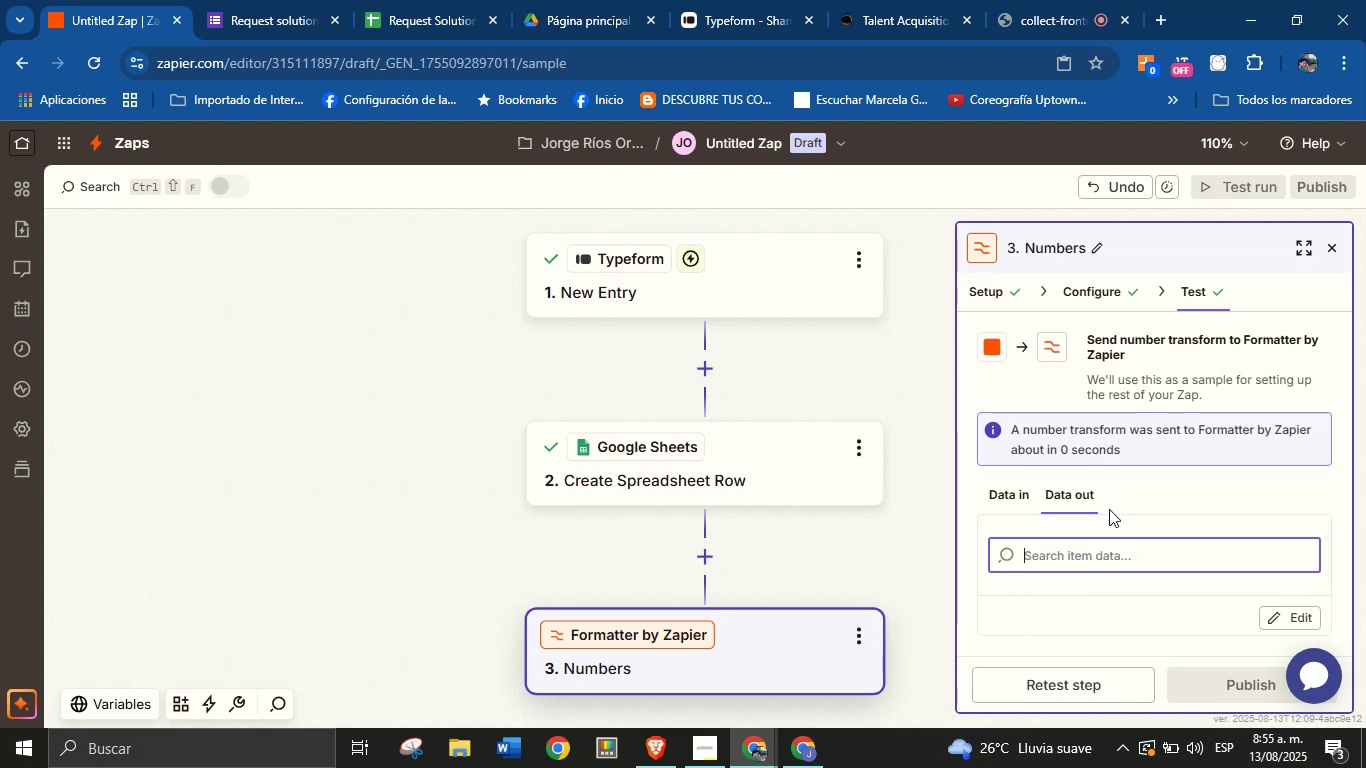 
scroll: coordinate [872, 563], scroll_direction: up, amount: 2.0
 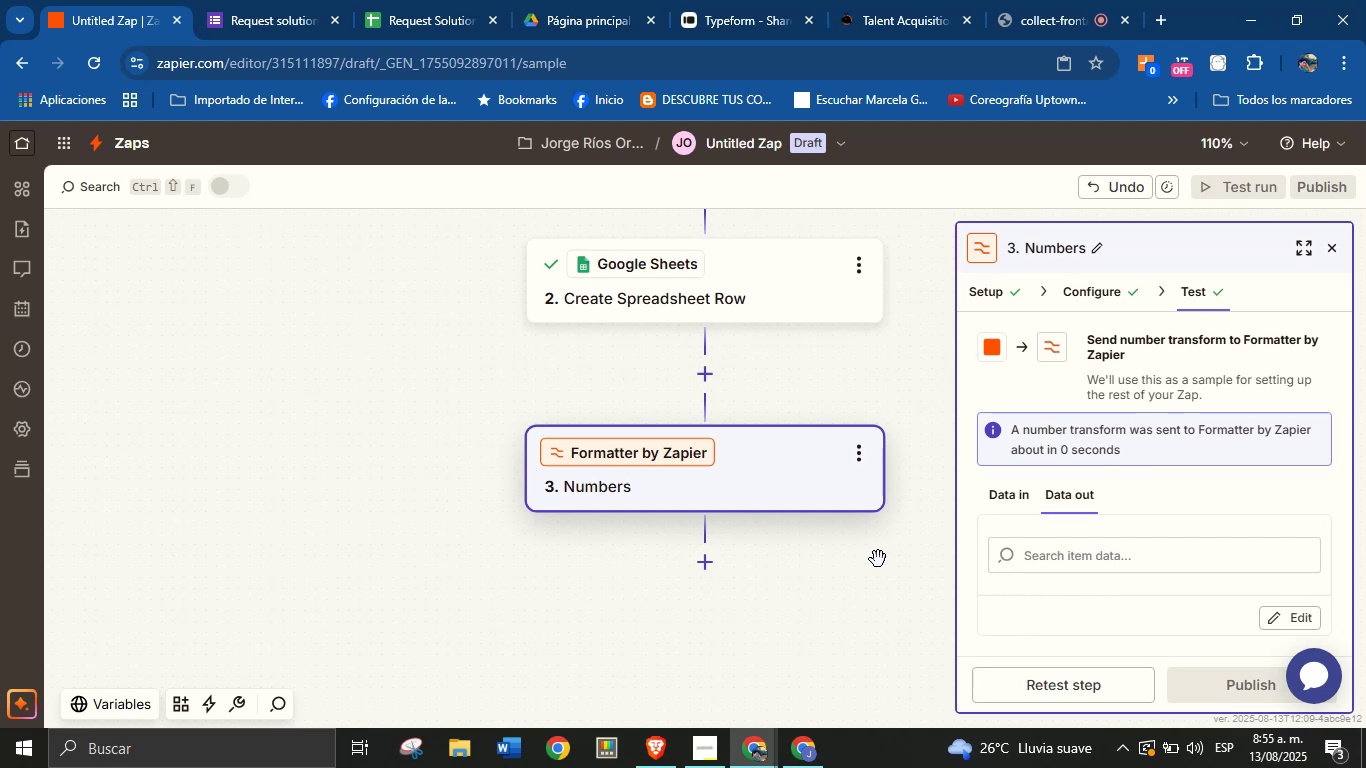 
wait(8.87)
 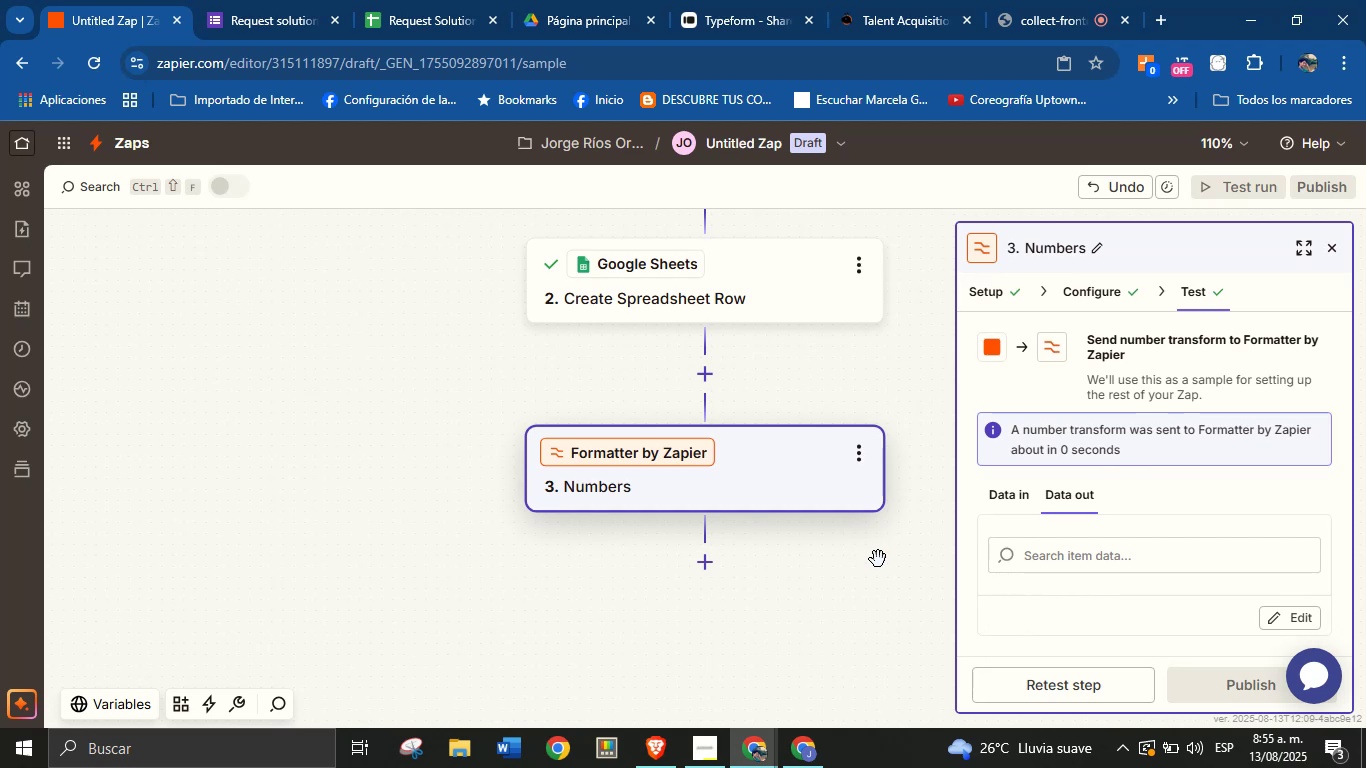 
mouse_move([439, 23])
 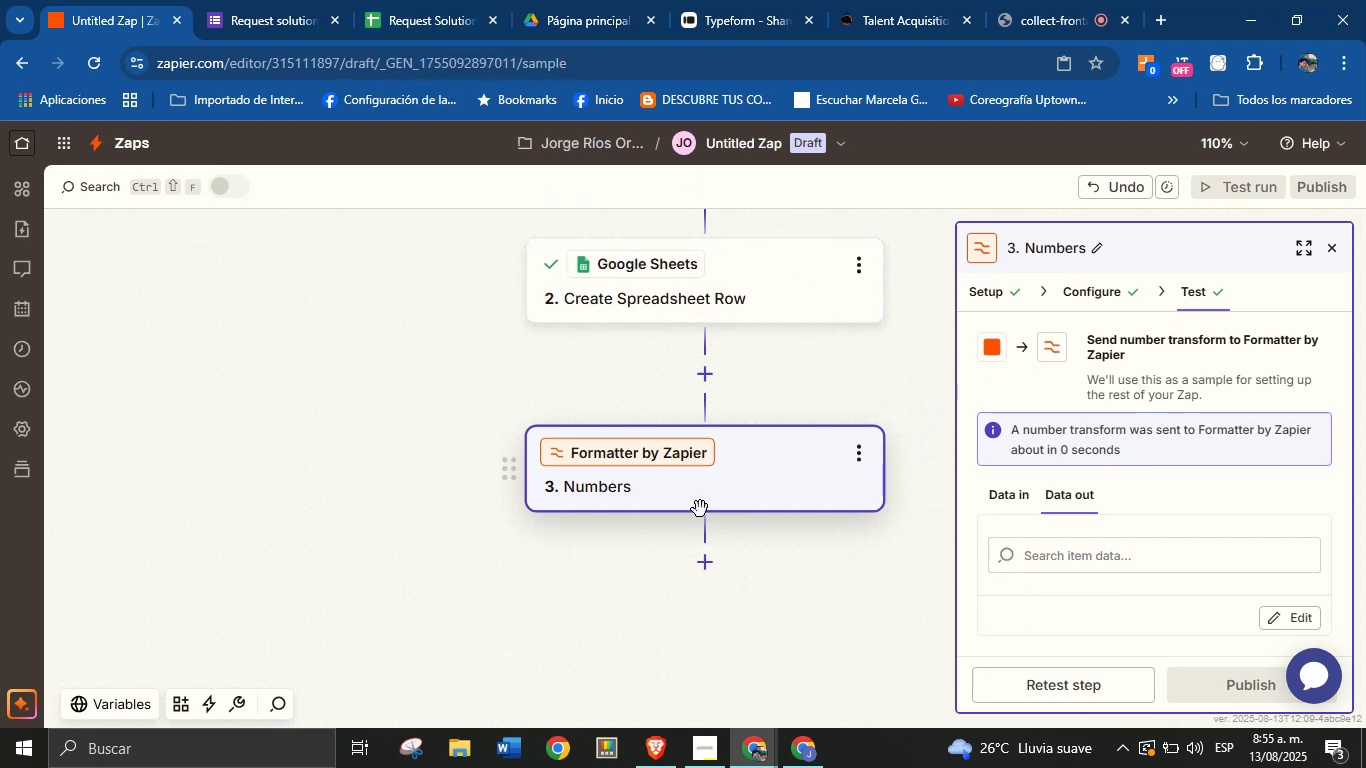 
left_click([413, 0])
 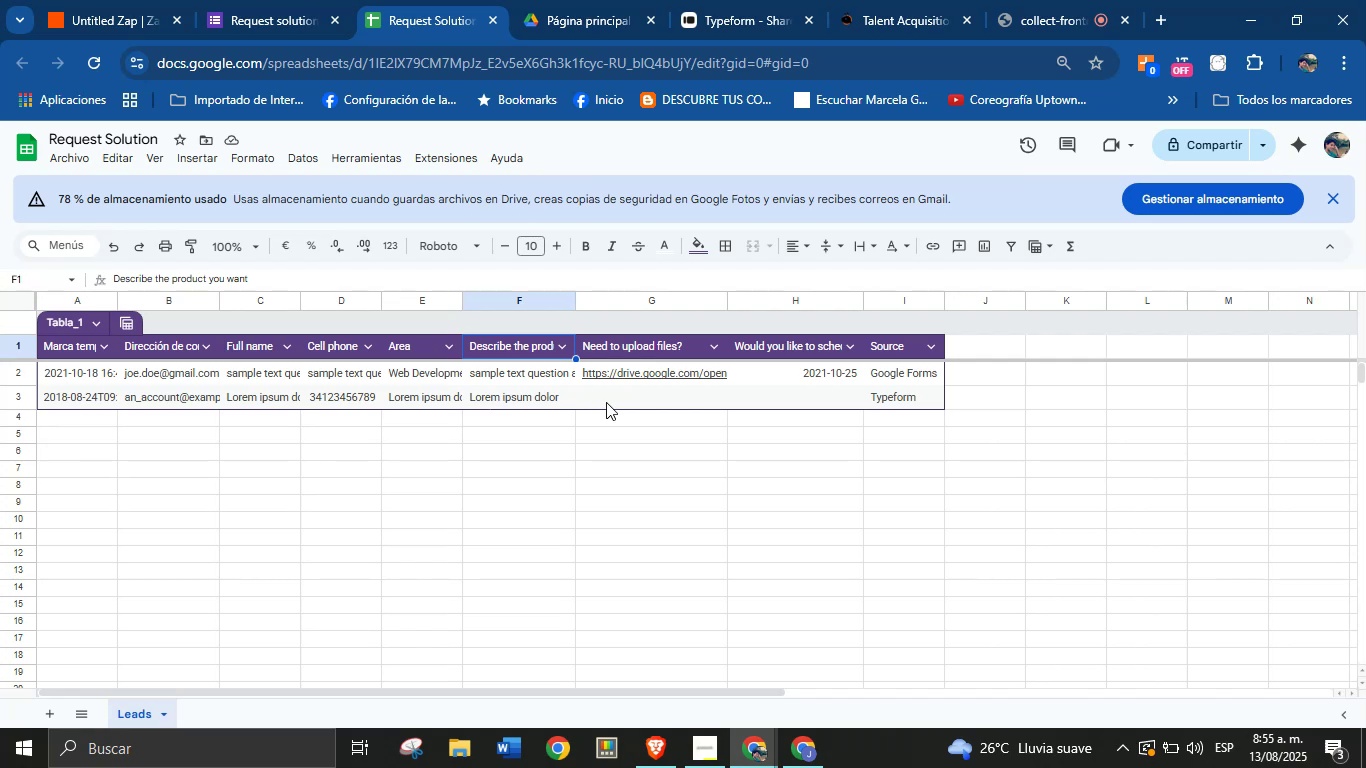 
left_click([658, 399])
 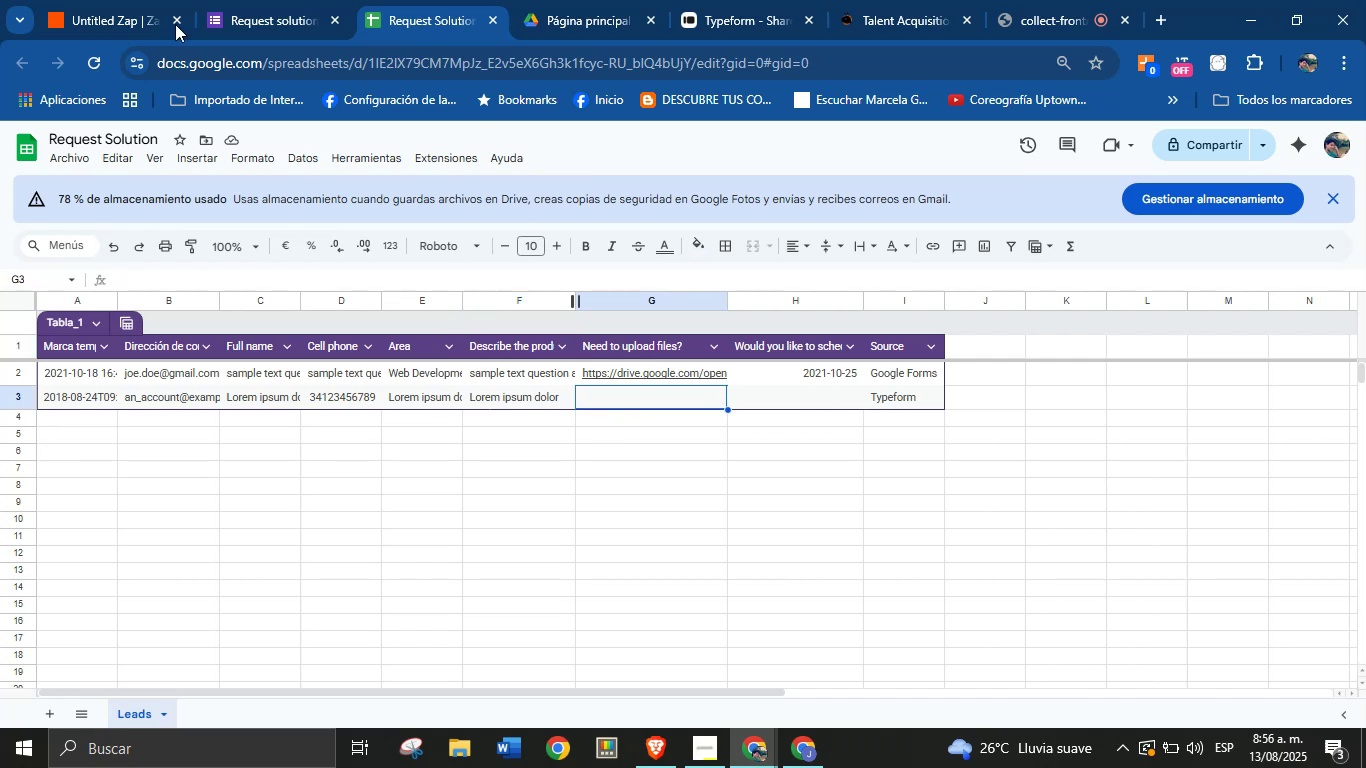 
left_click([128, 0])
 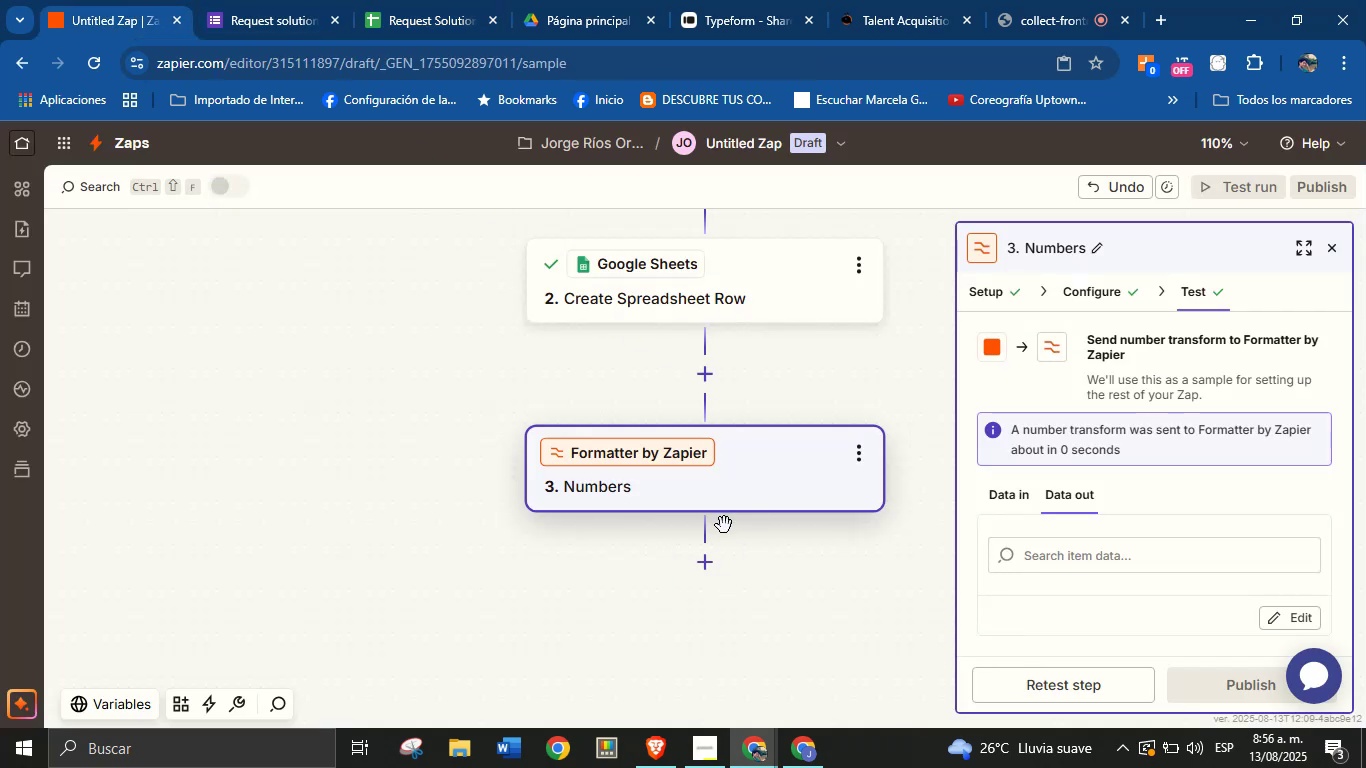 
left_click([709, 555])
 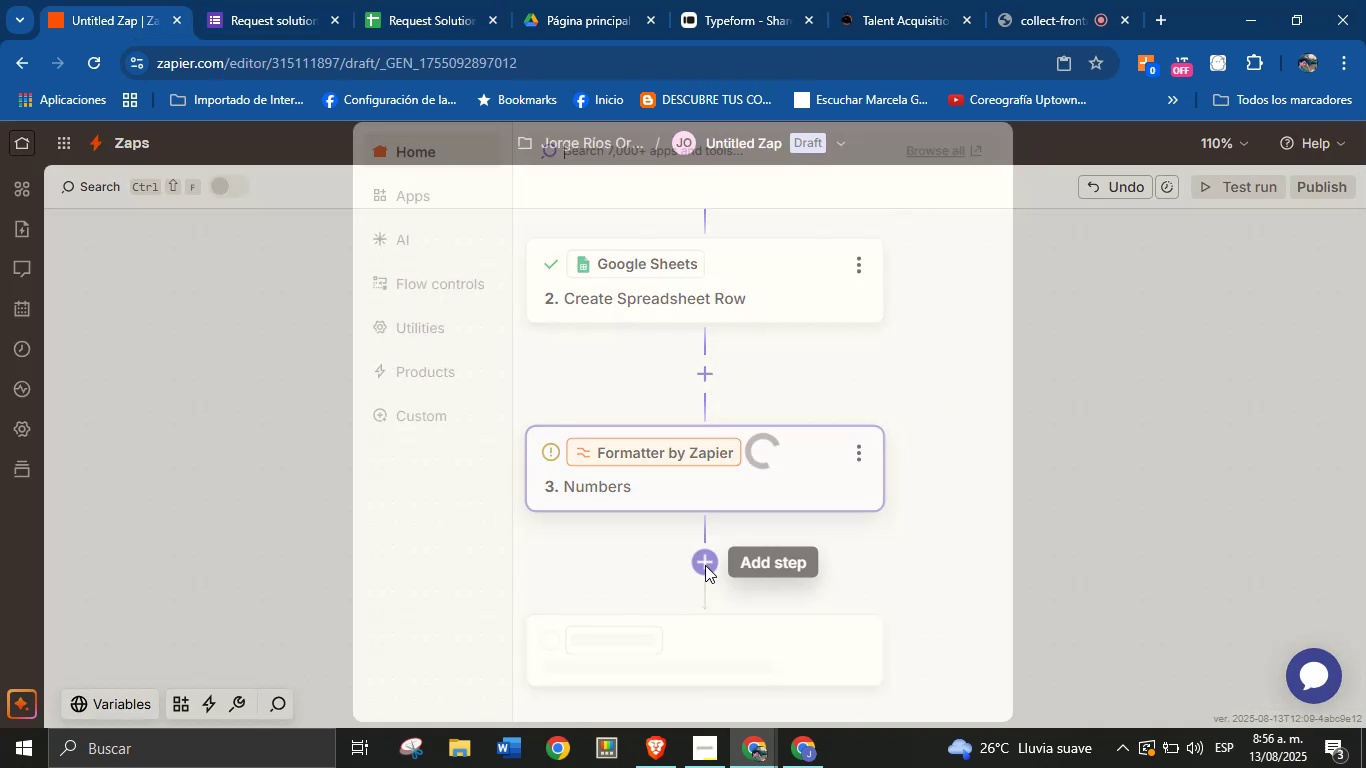 
mouse_move([706, 553])
 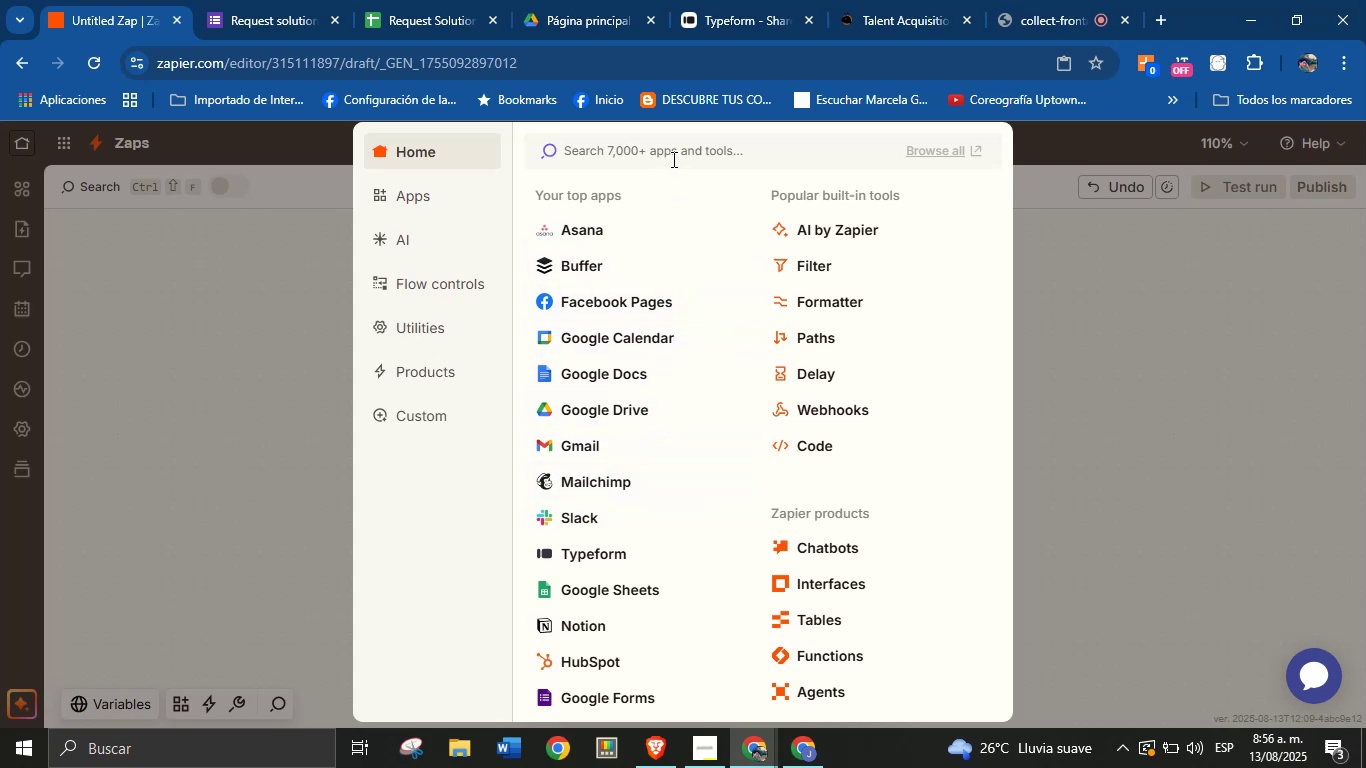 
wait(7.62)
 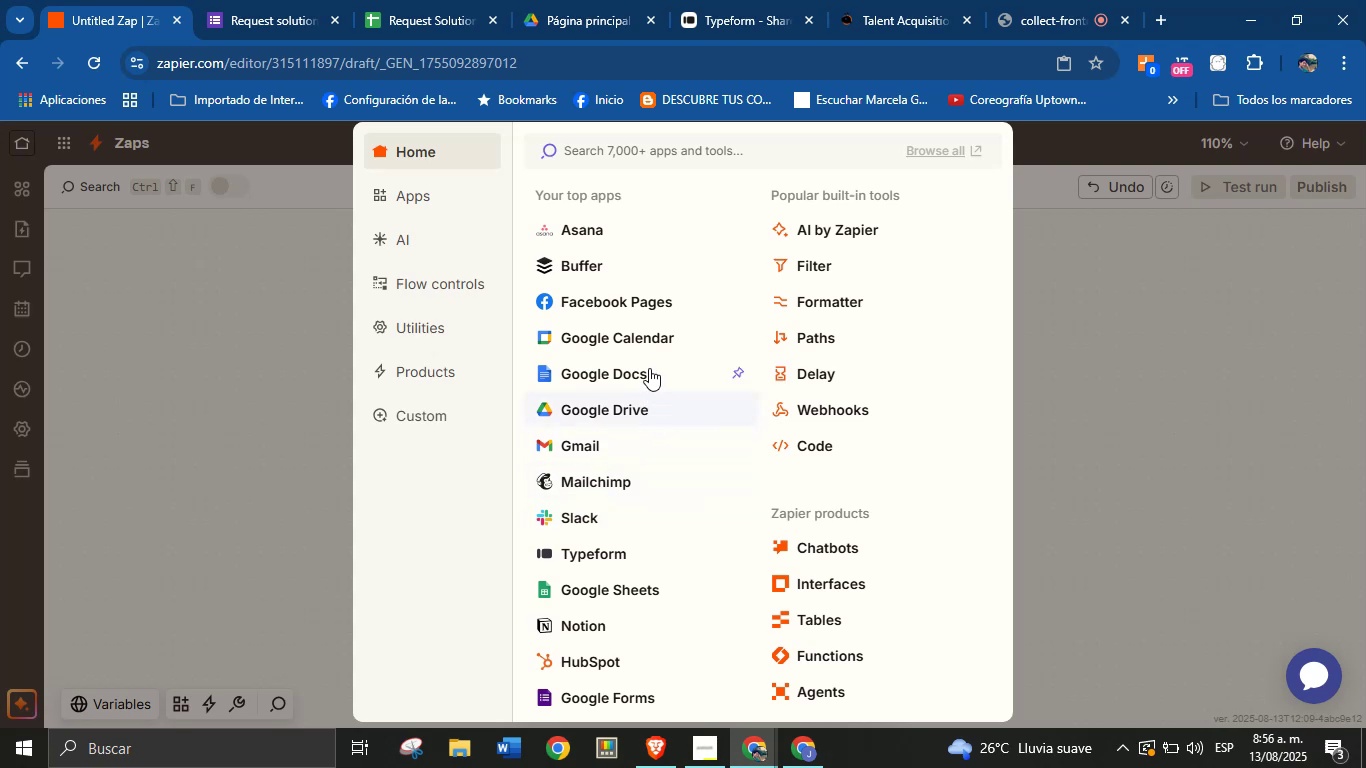 
left_click([385, 0])
 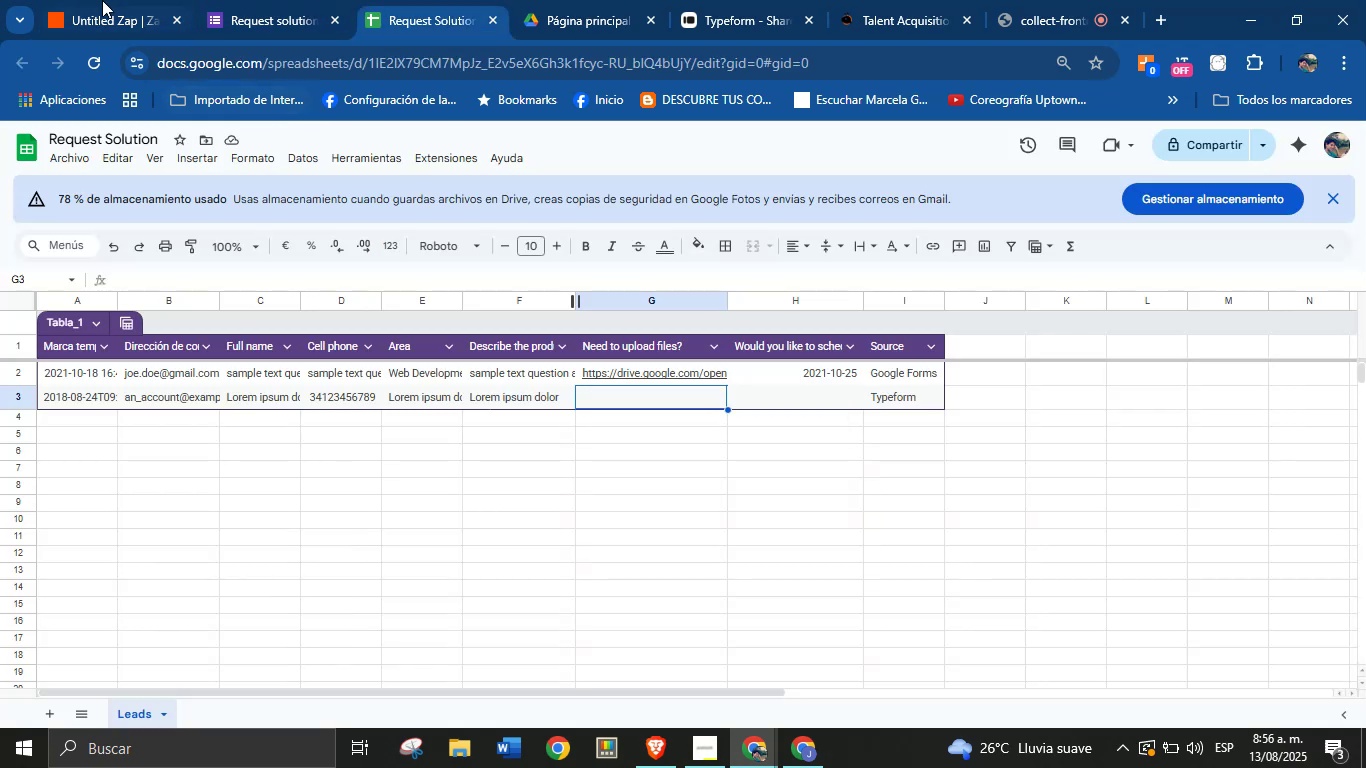 
left_click([104, 0])
 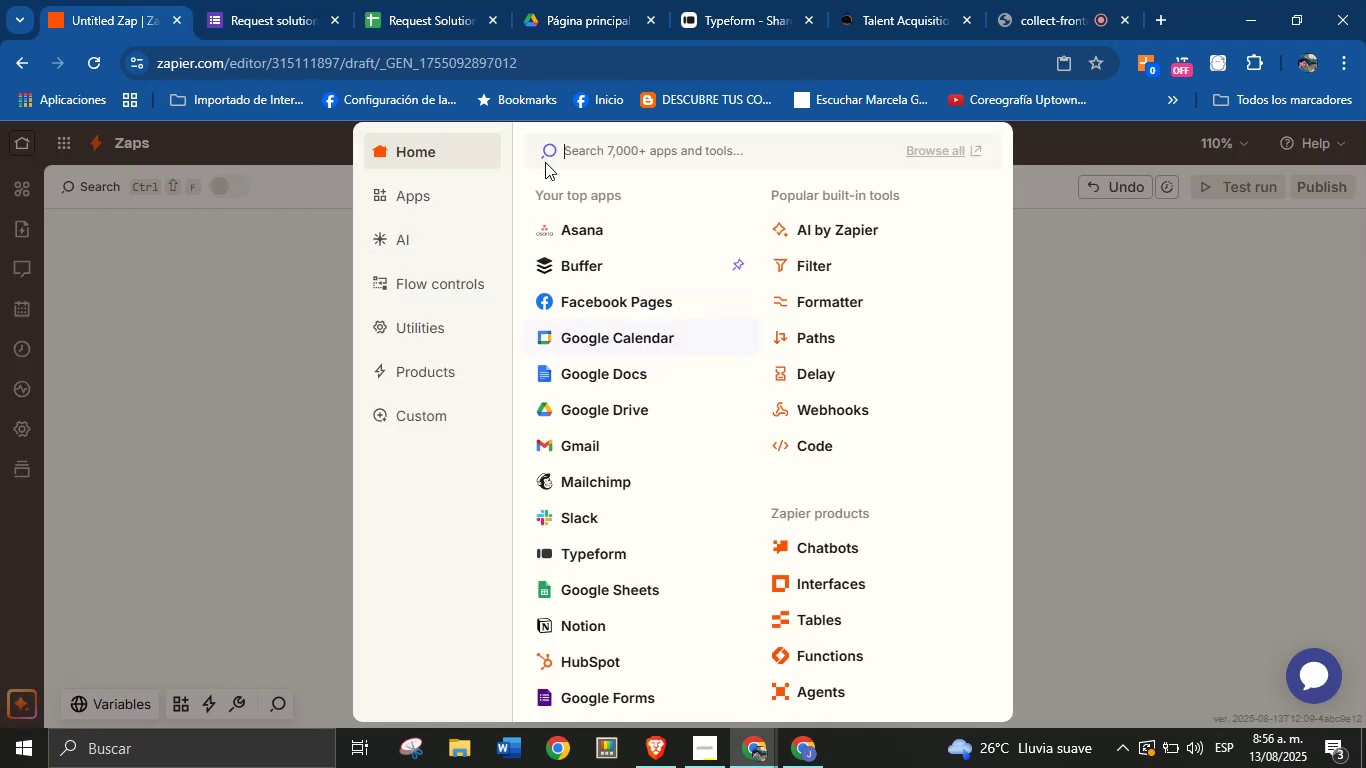 
left_click([462, 0])
 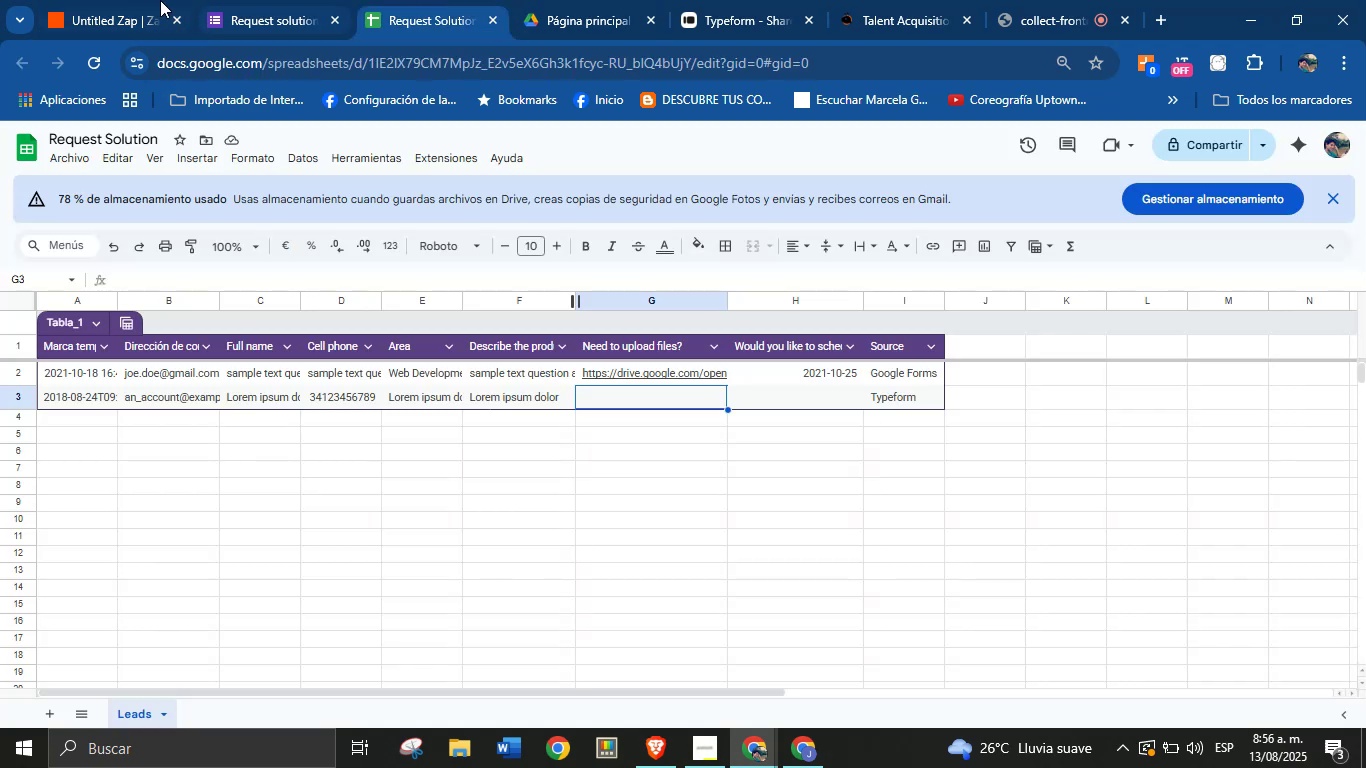 
left_click([133, 0])
 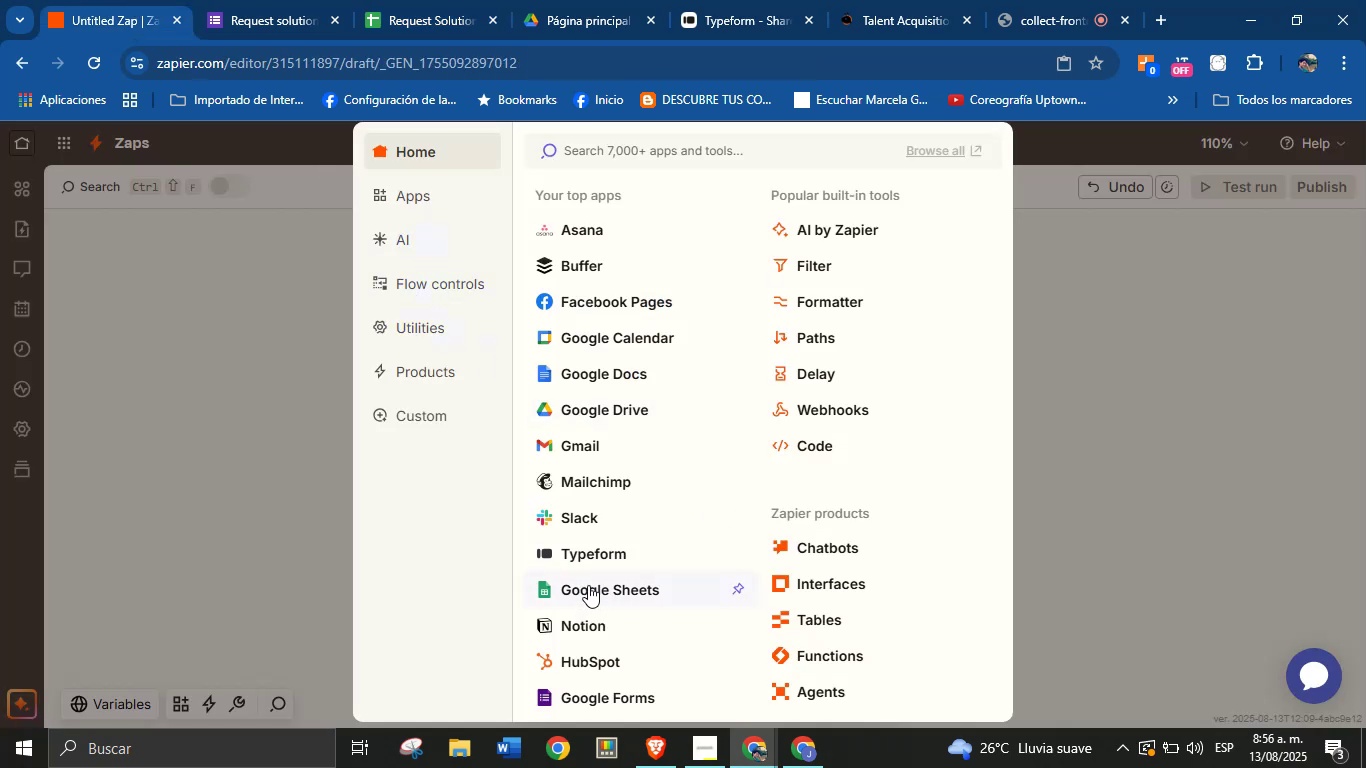 
wait(12.14)
 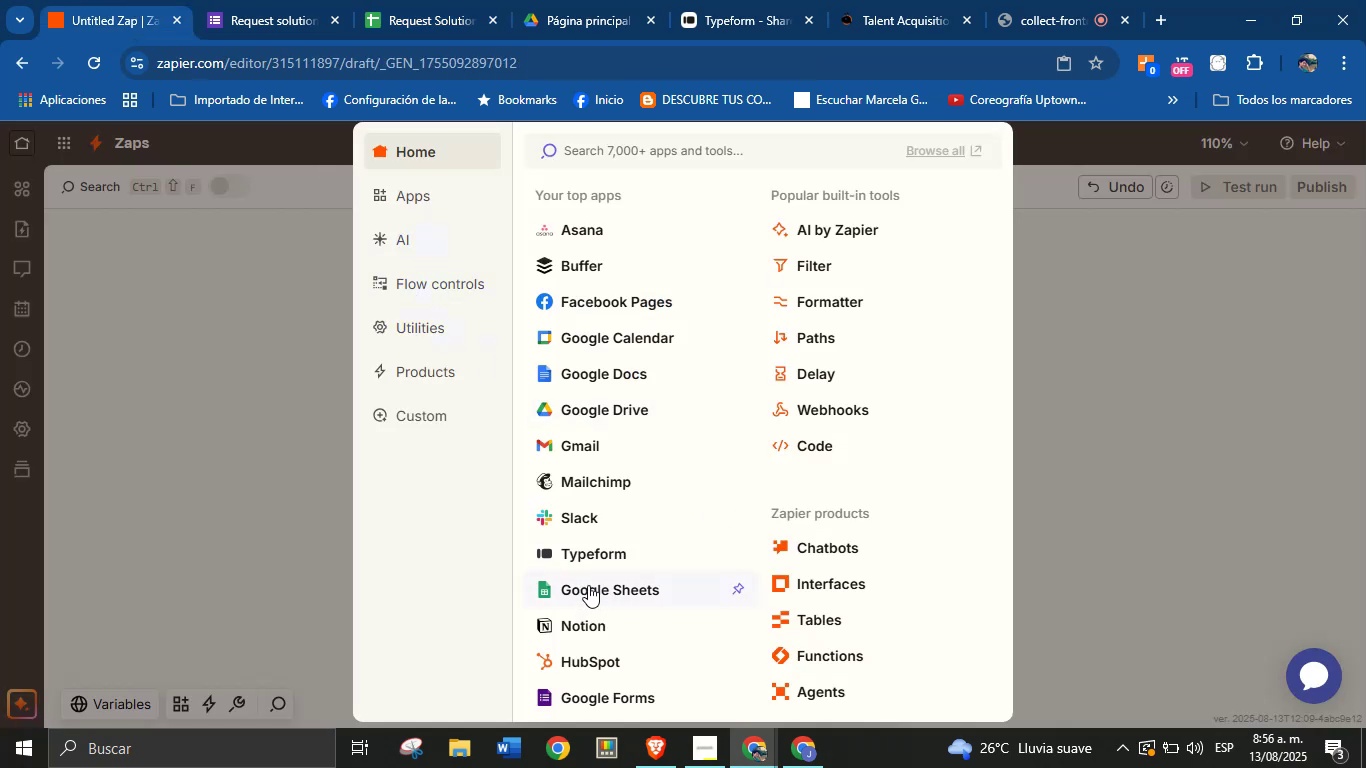 
left_click([443, 0])
 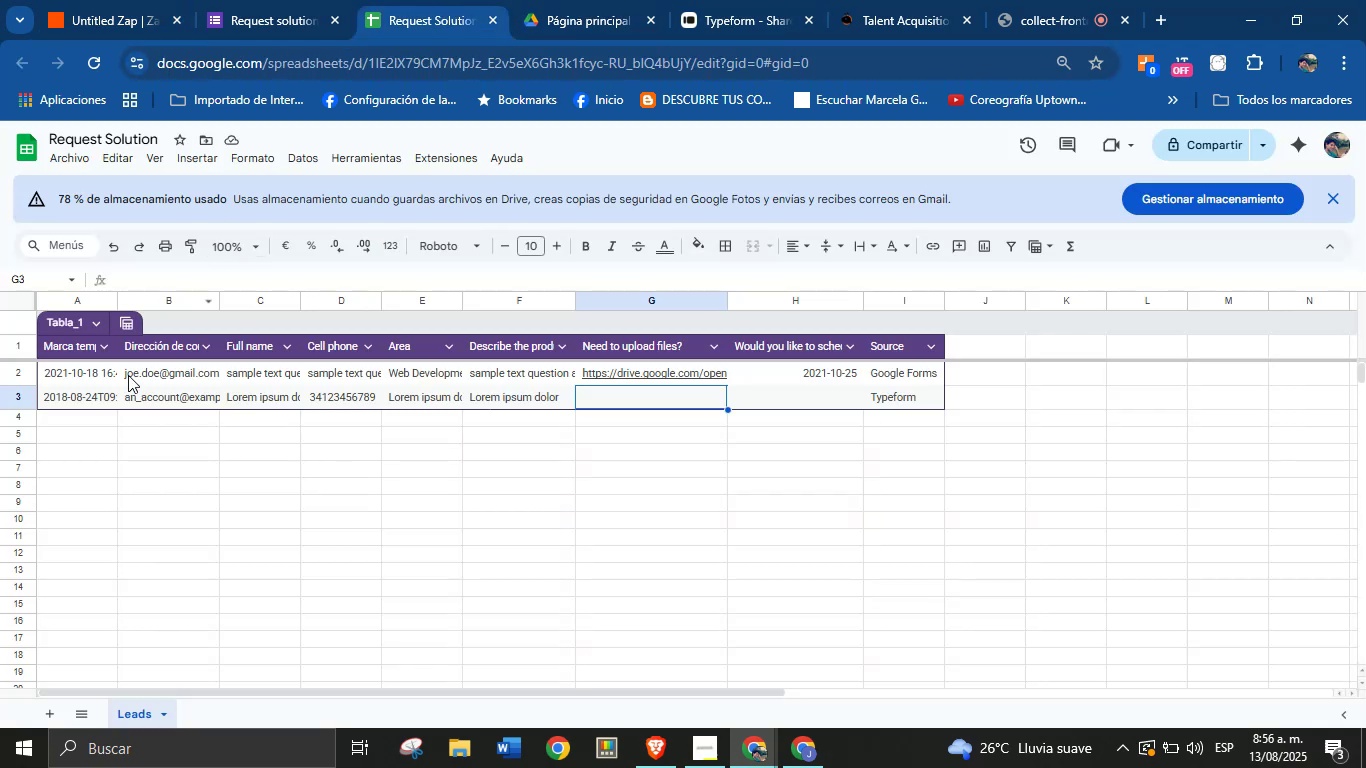 
left_click([55, 423])
 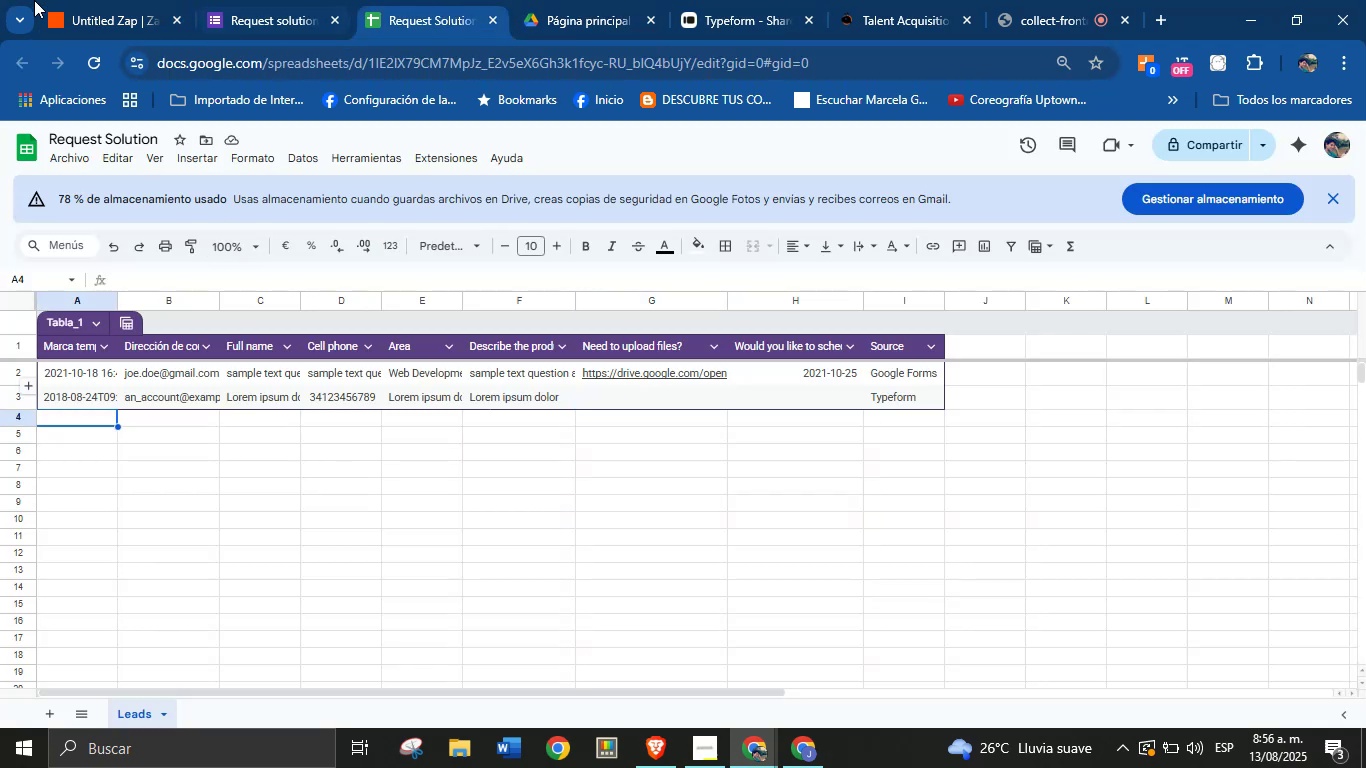 
left_click([175, 0])
 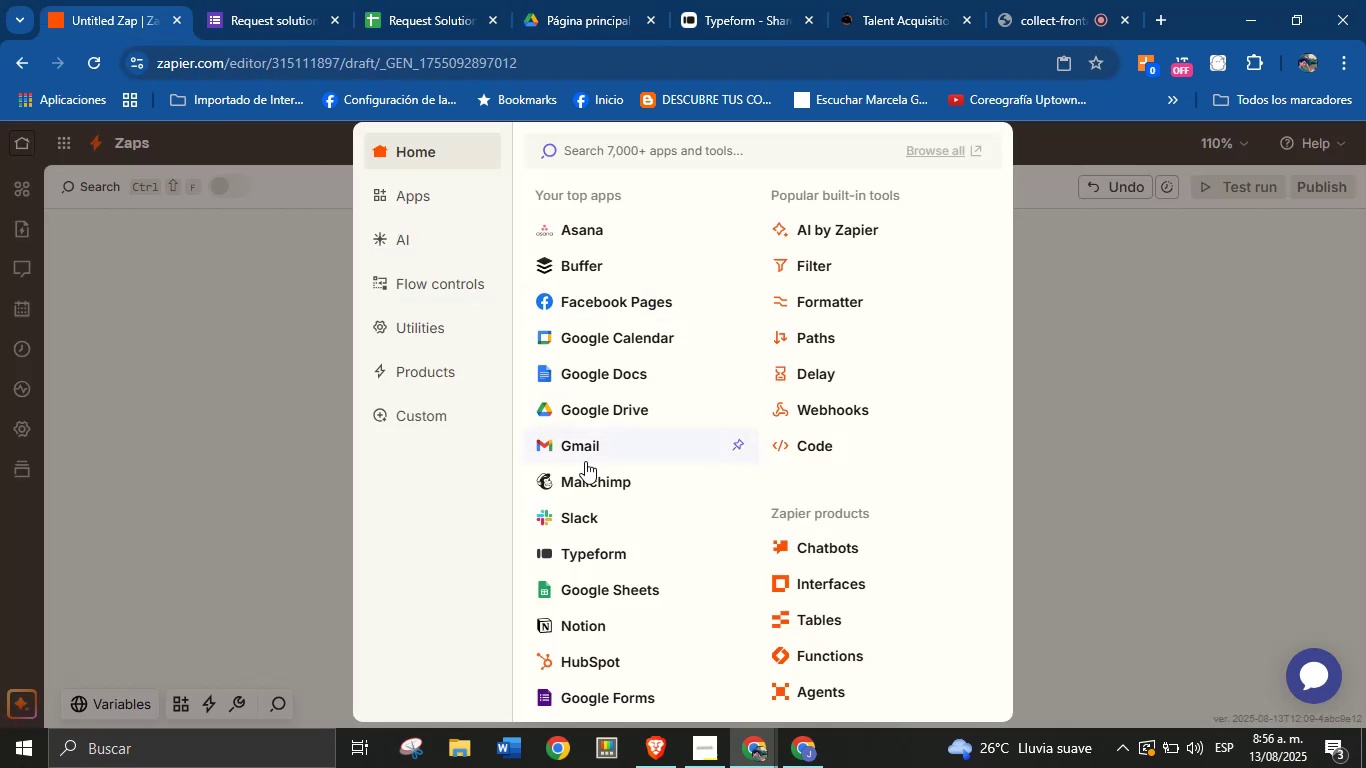 
left_click([587, 452])
 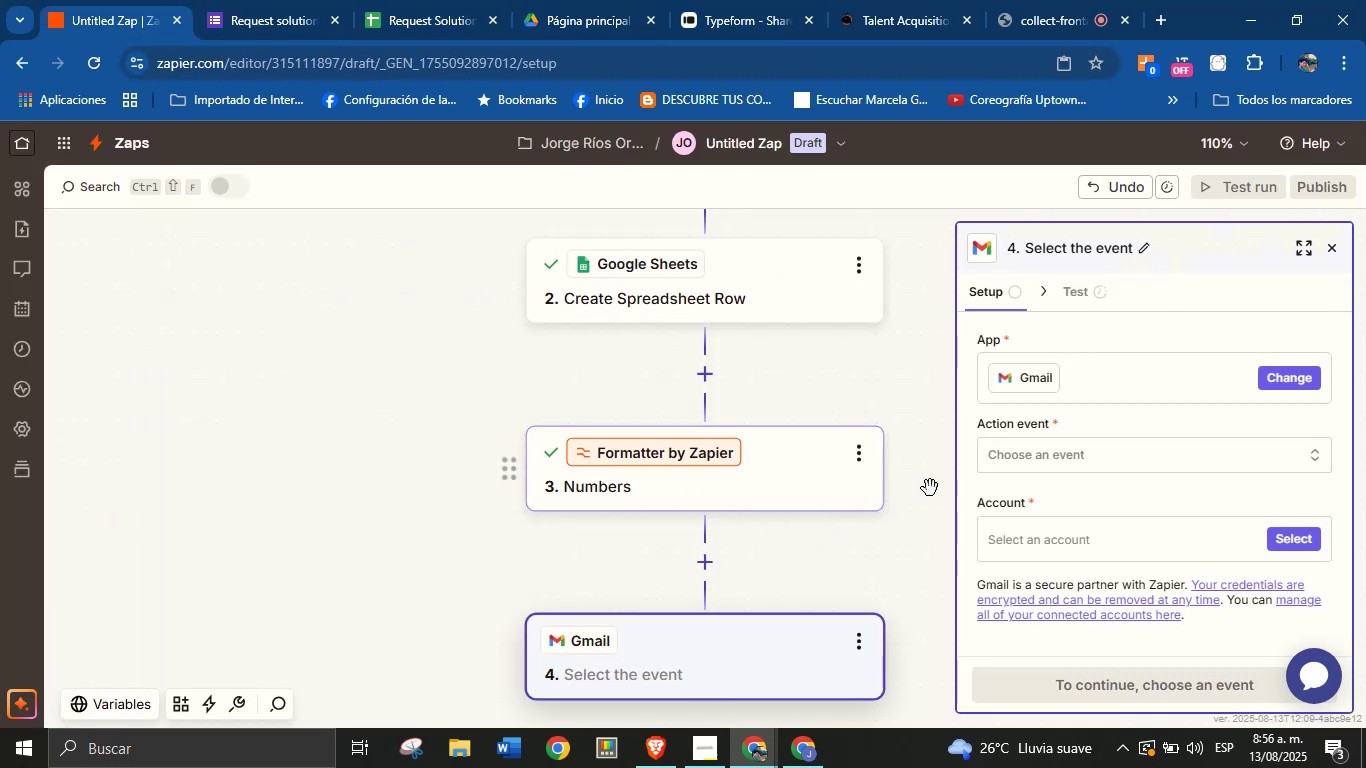 
left_click([1057, 454])
 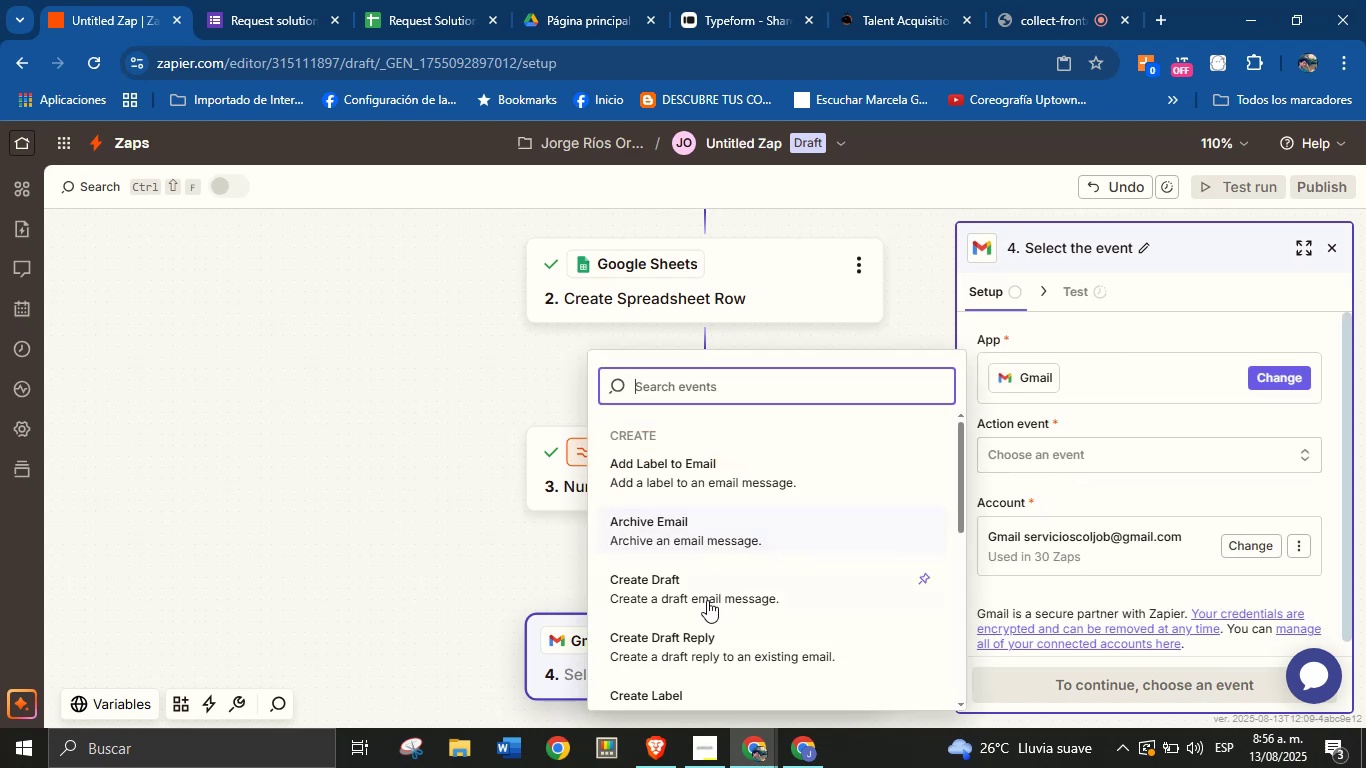 
scroll: coordinate [745, 539], scroll_direction: down, amount: 4.0
 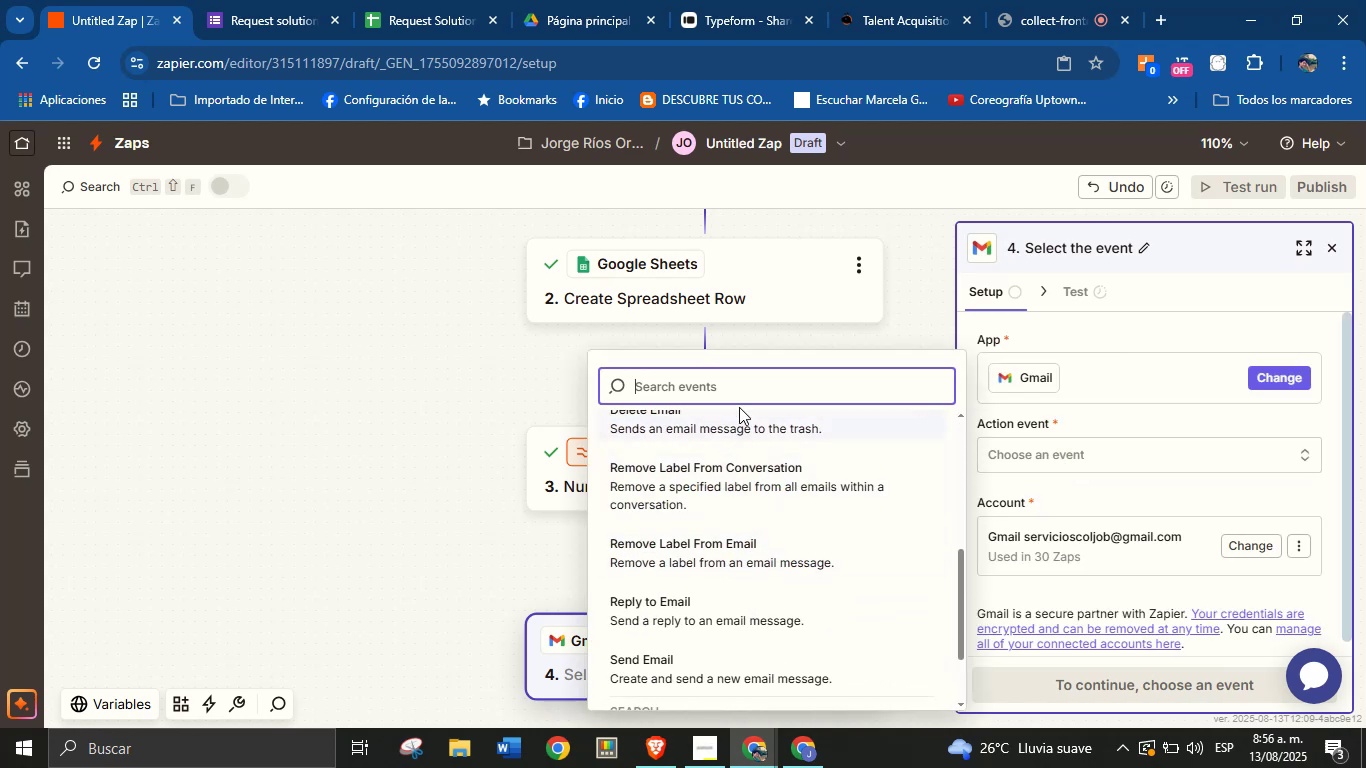 
type(send)
 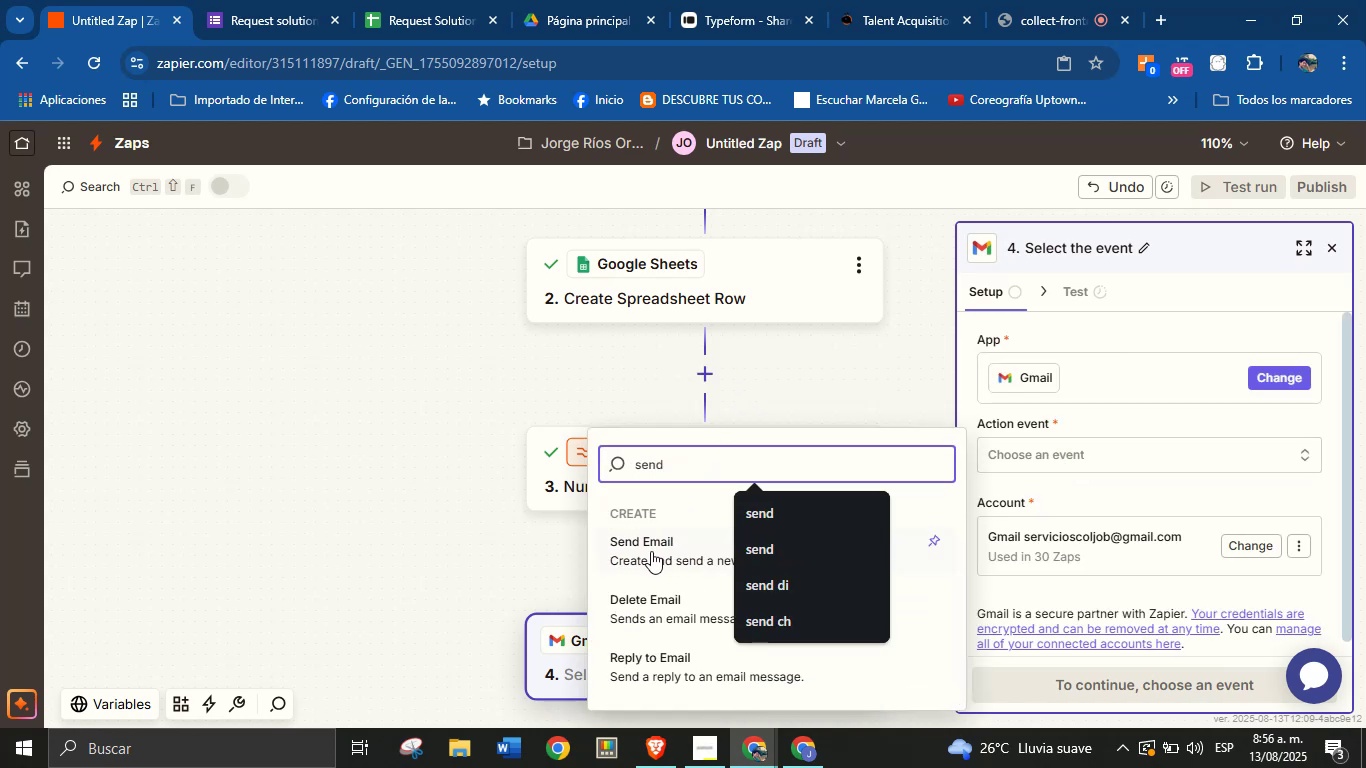 
left_click([651, 549])
 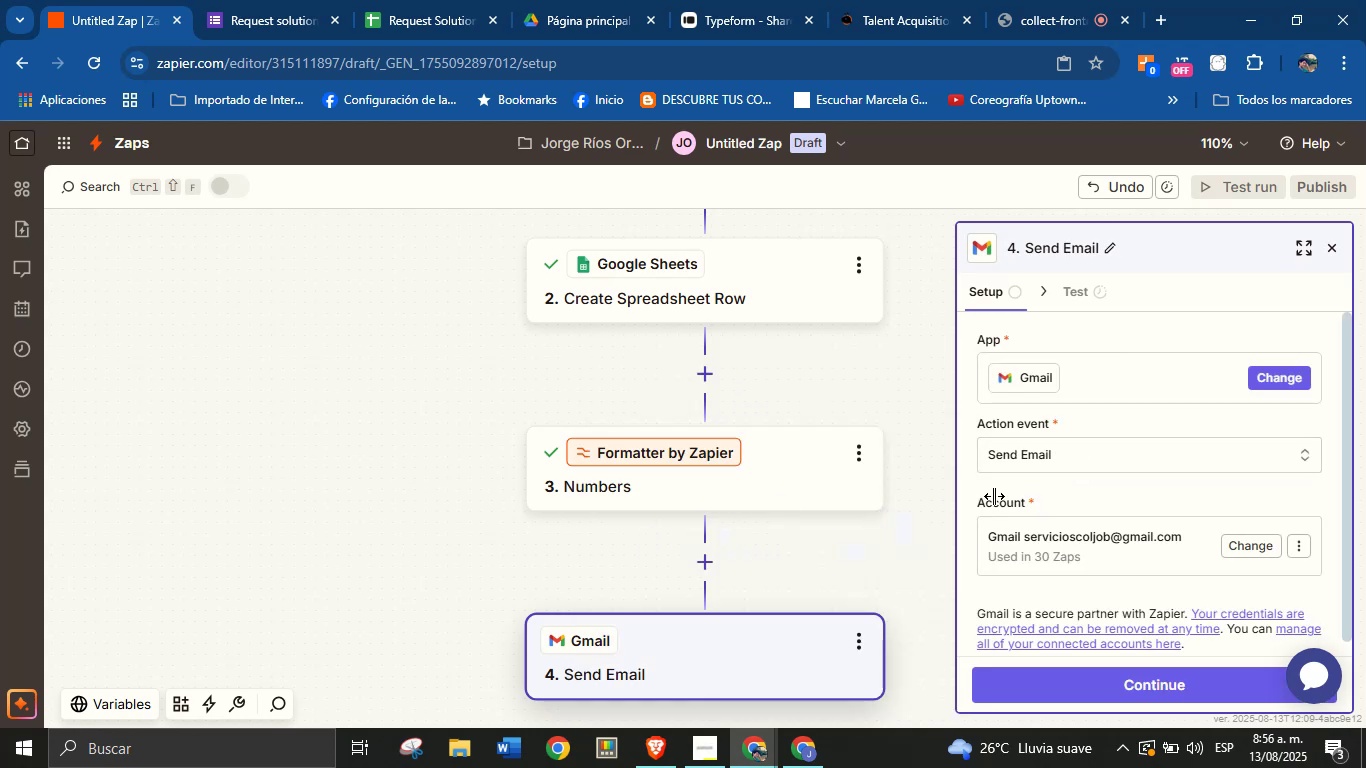 
scroll: coordinate [1081, 500], scroll_direction: down, amount: 2.0
 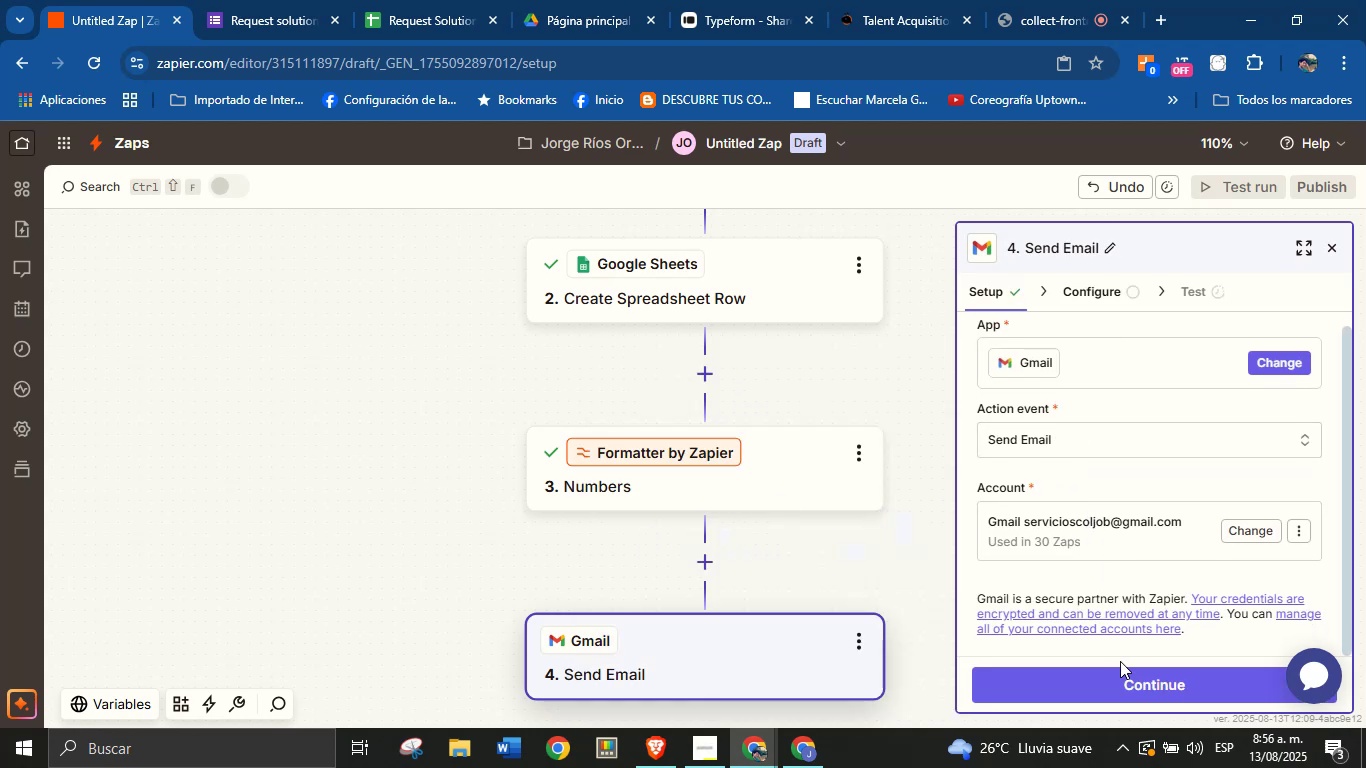 
left_click([1124, 674])
 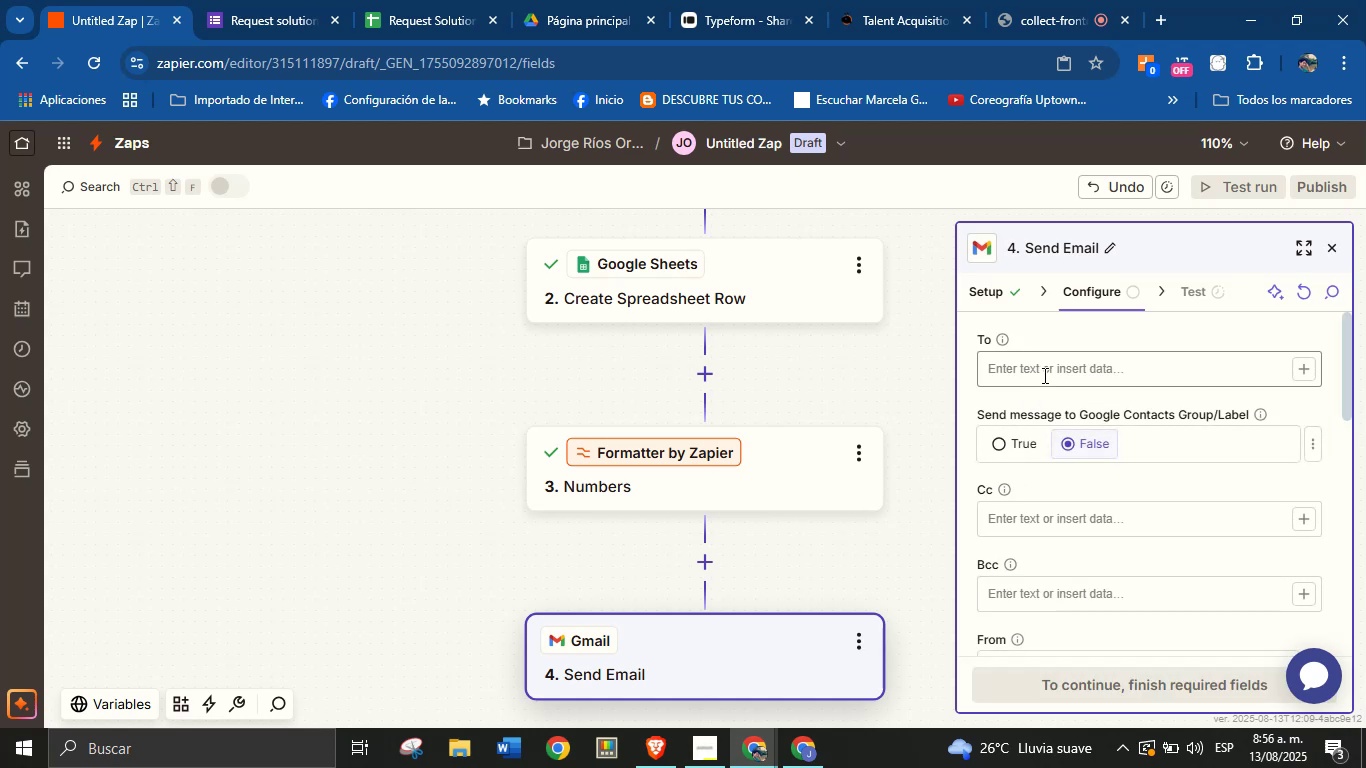 
scroll: coordinate [1071, 517], scroll_direction: down, amount: 2.0
 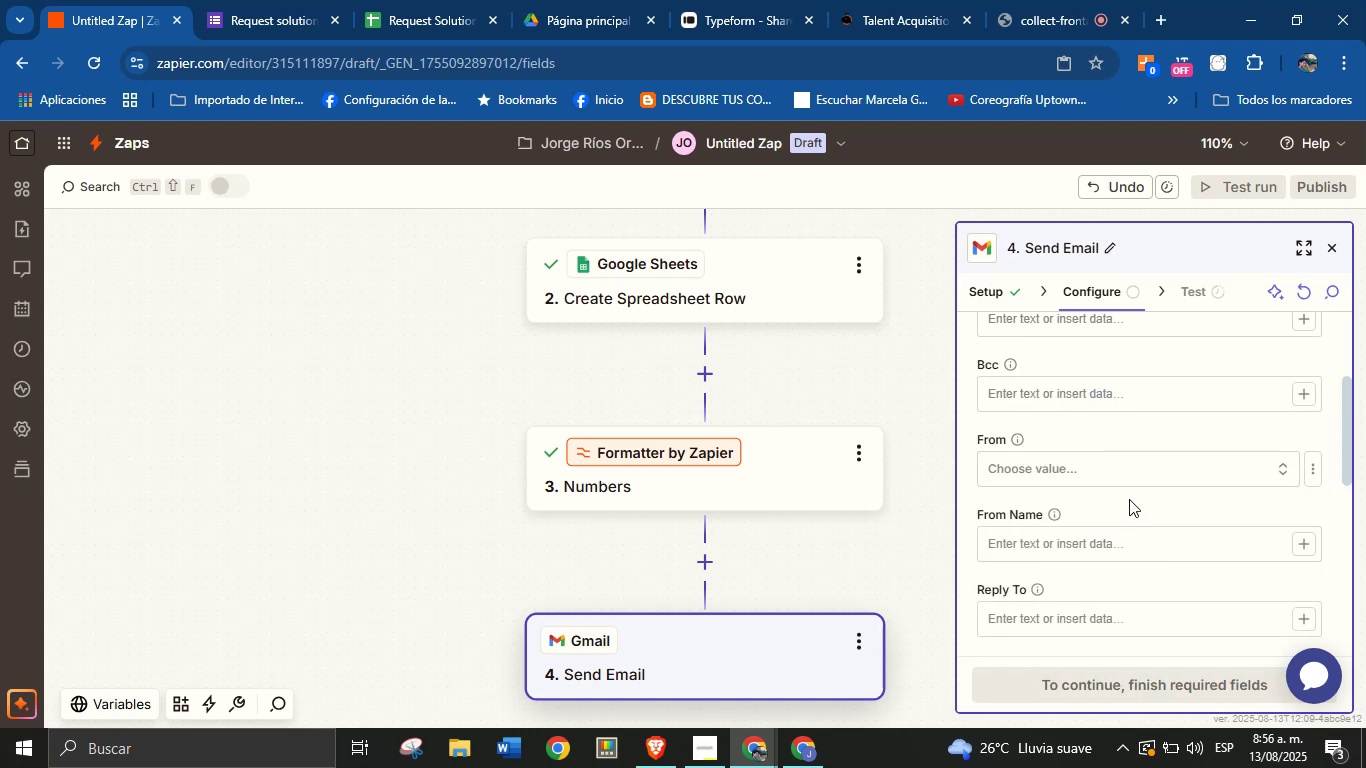 
left_click([1142, 479])
 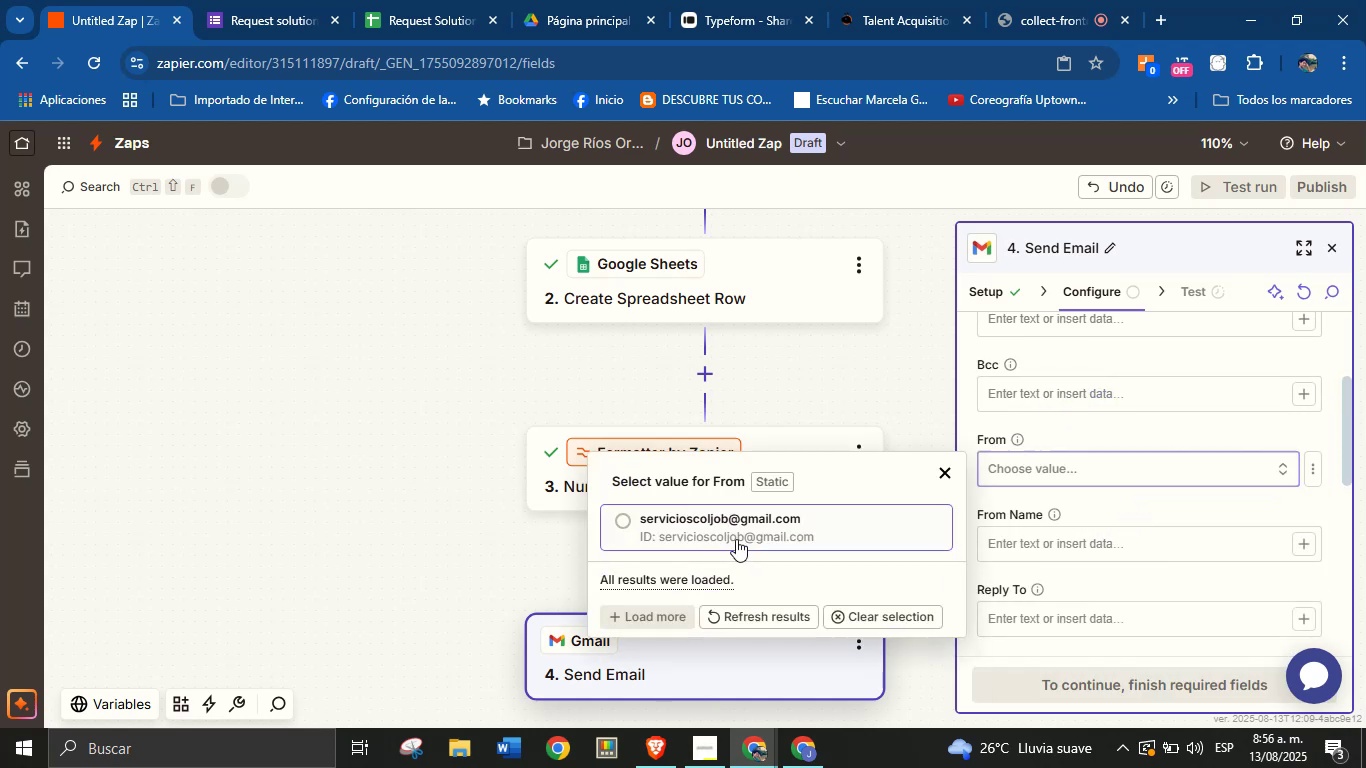 
left_click([714, 528])
 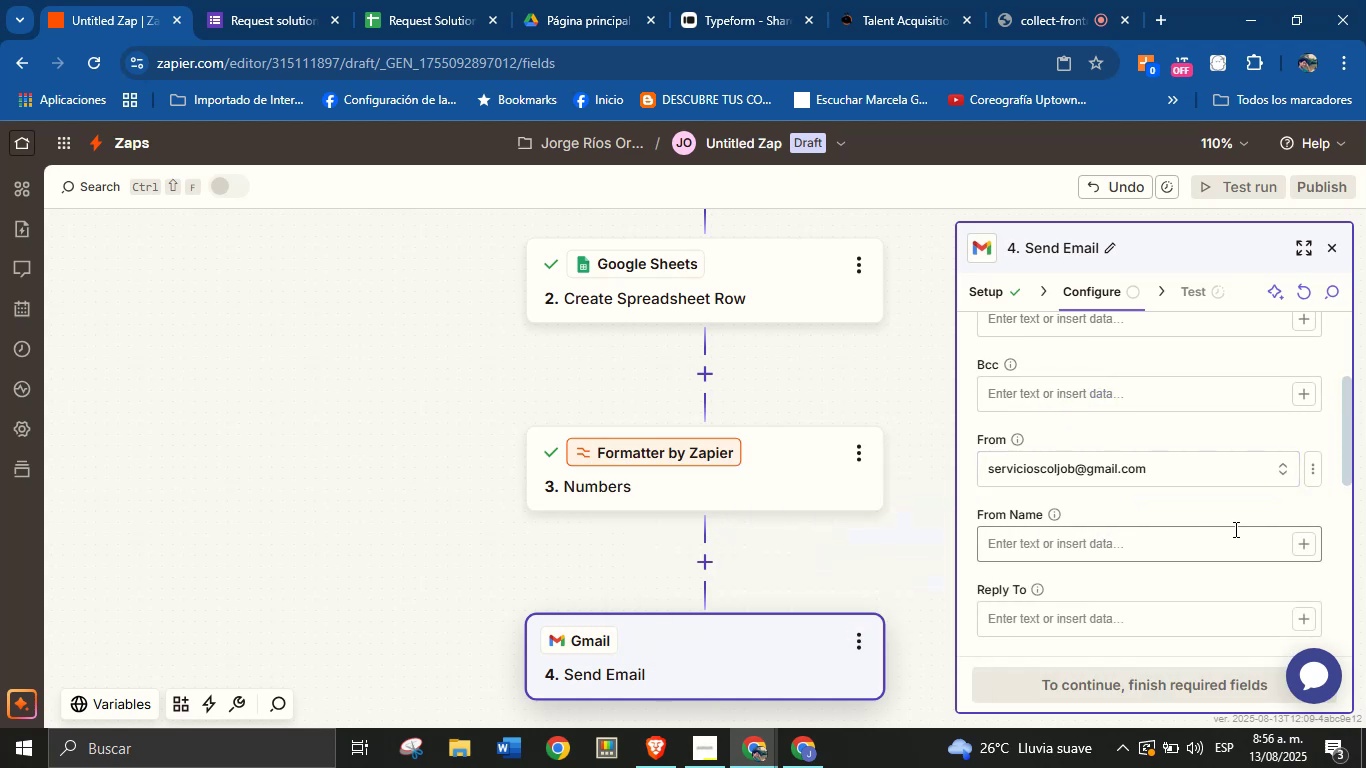 
left_click([1229, 550])
 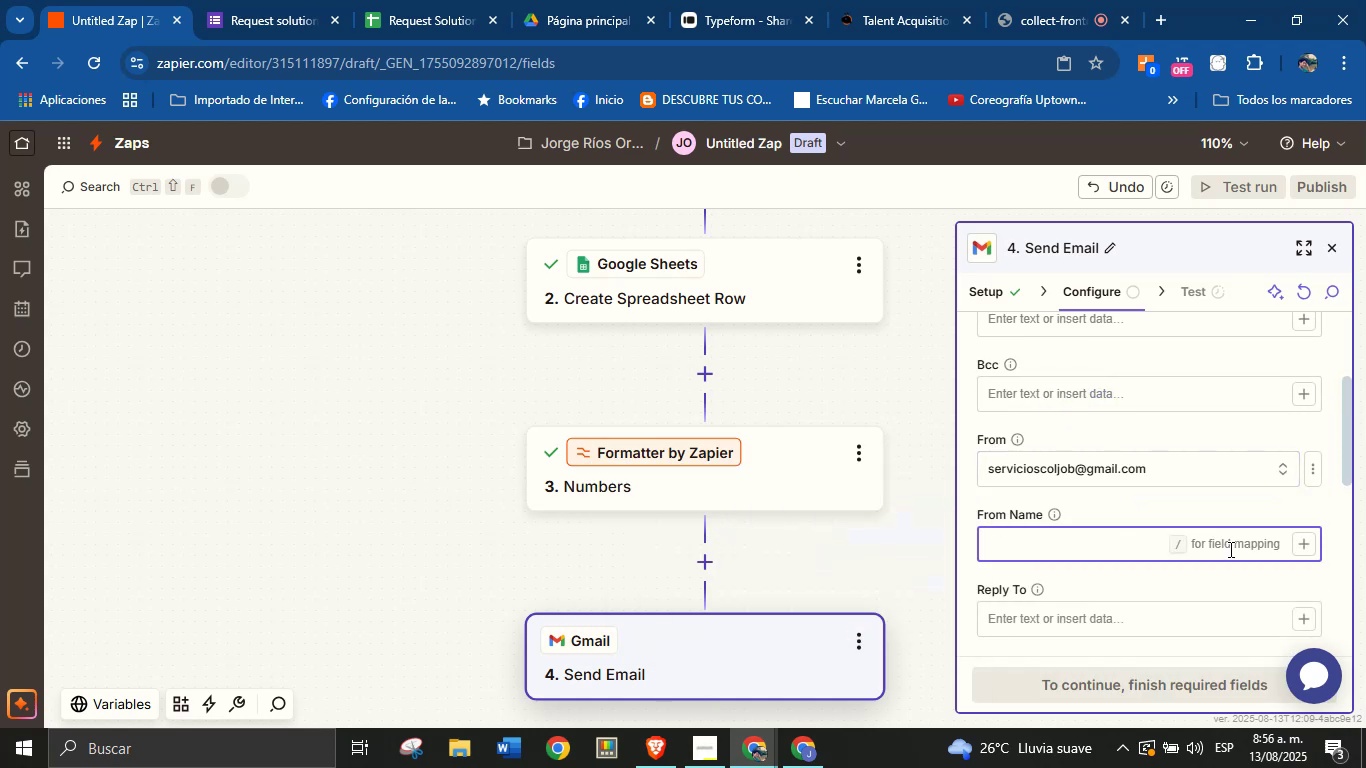 
type(Jorge from ColJob)
 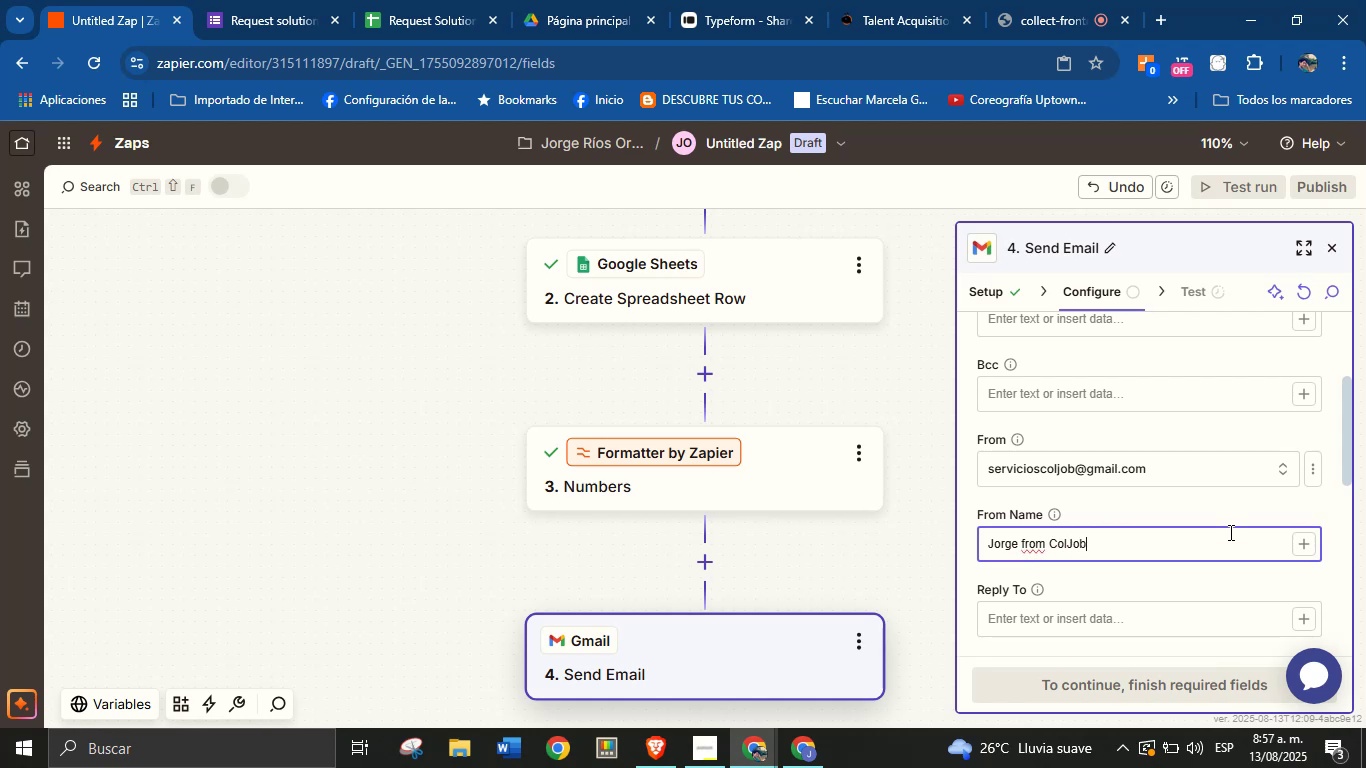 
left_click([1232, 499])
 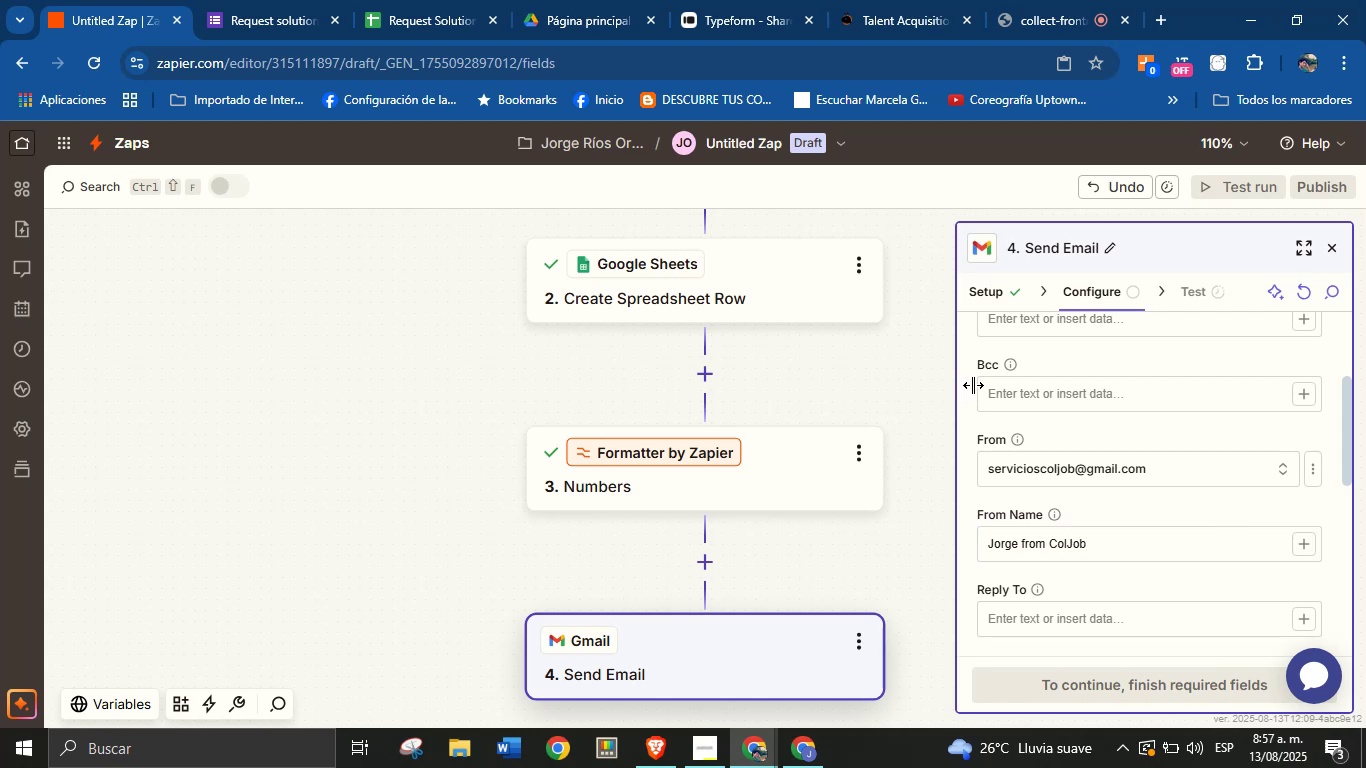 
scroll: coordinate [1076, 435], scroll_direction: down, amount: 2.0
 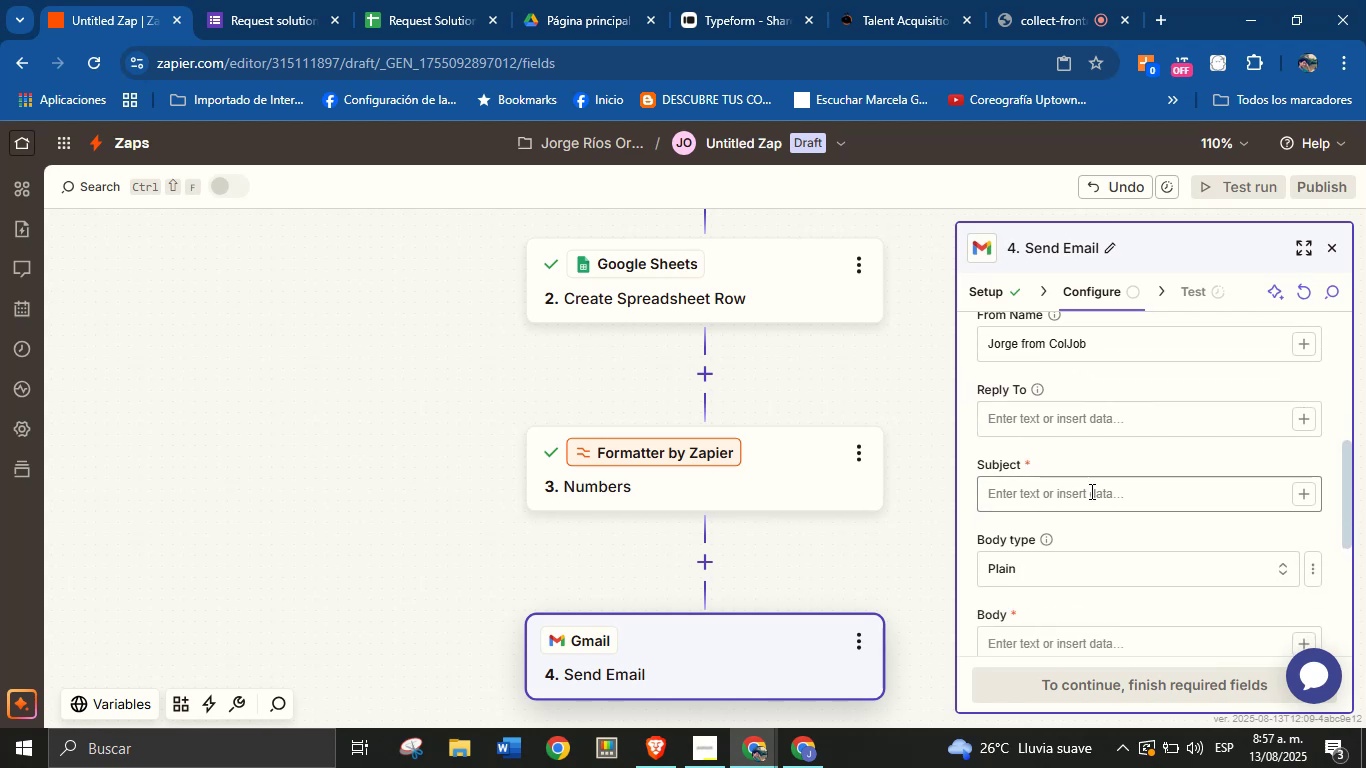 
left_click([1090, 491])
 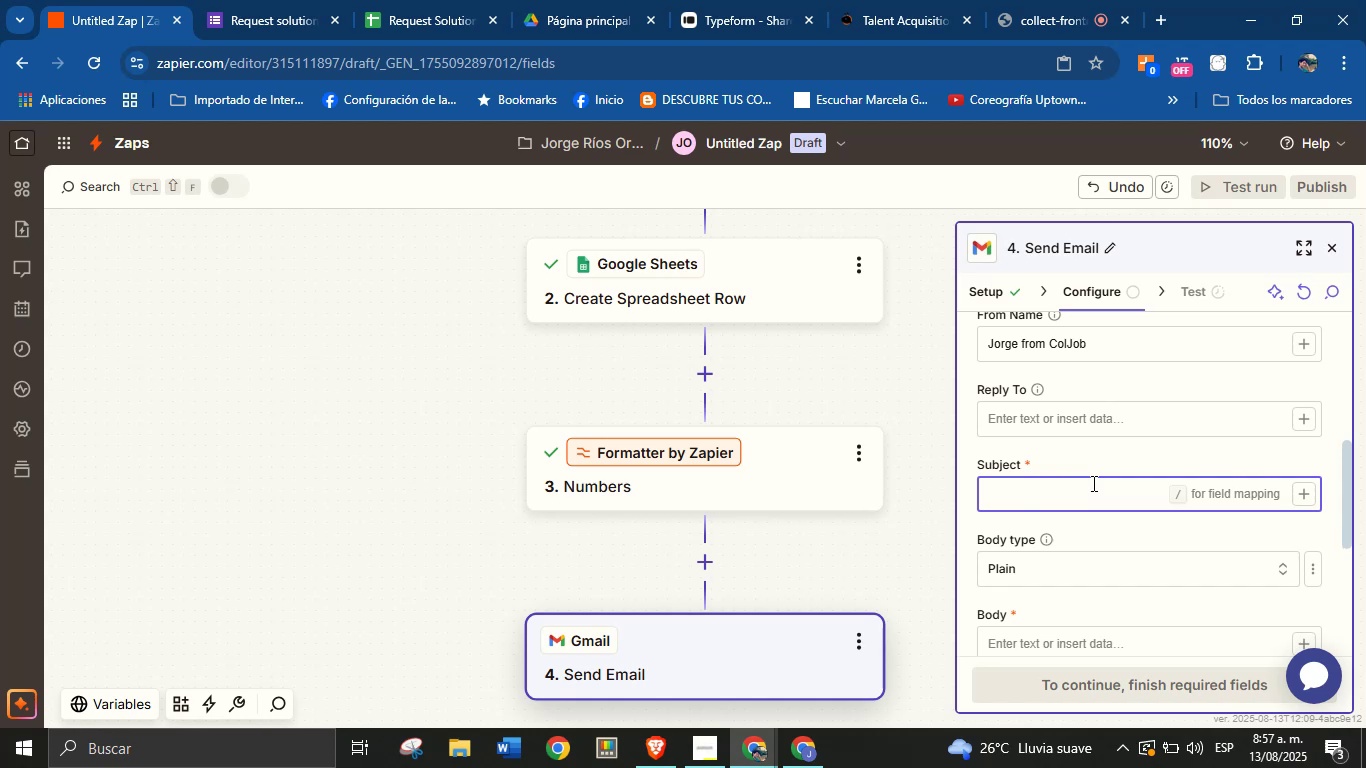 
wait(5.41)
 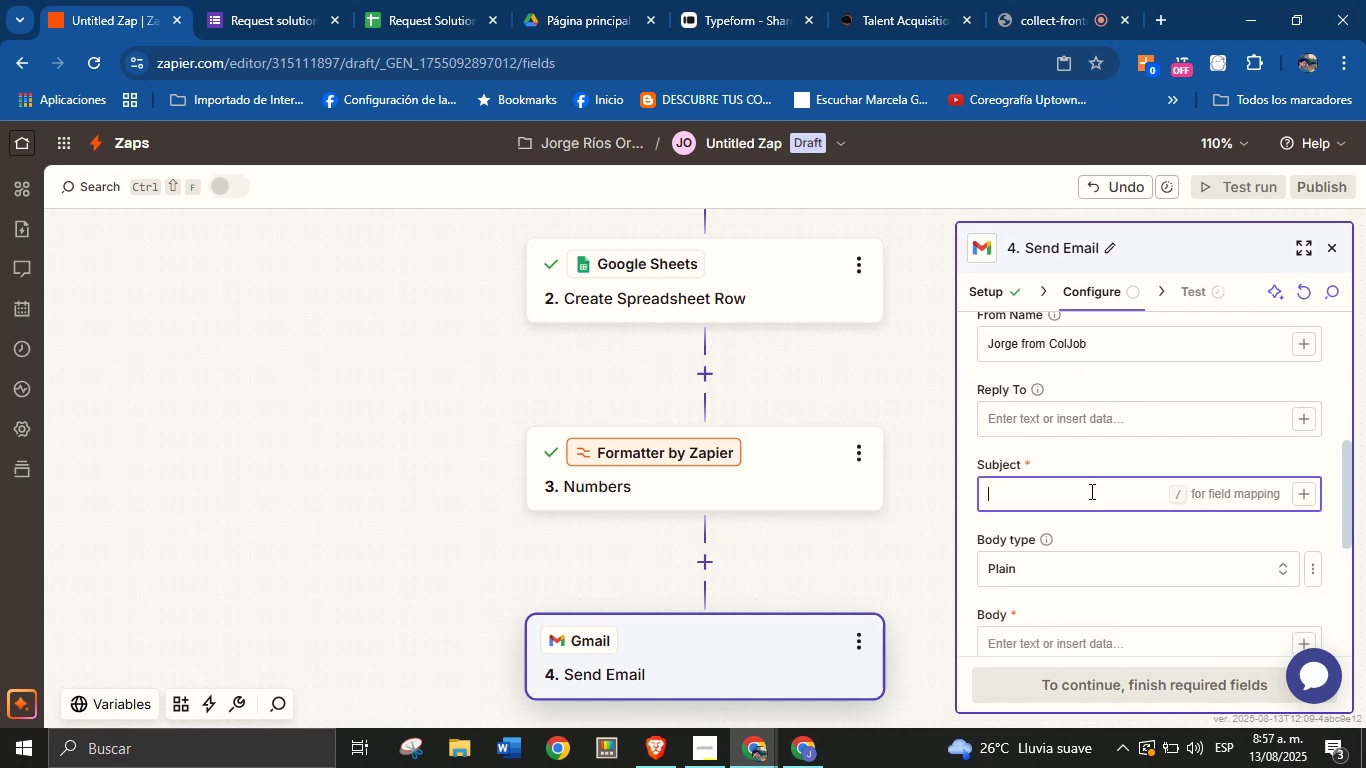 
type(Hi)
key(Backspace)
key(Backspace)
type(New leads )
 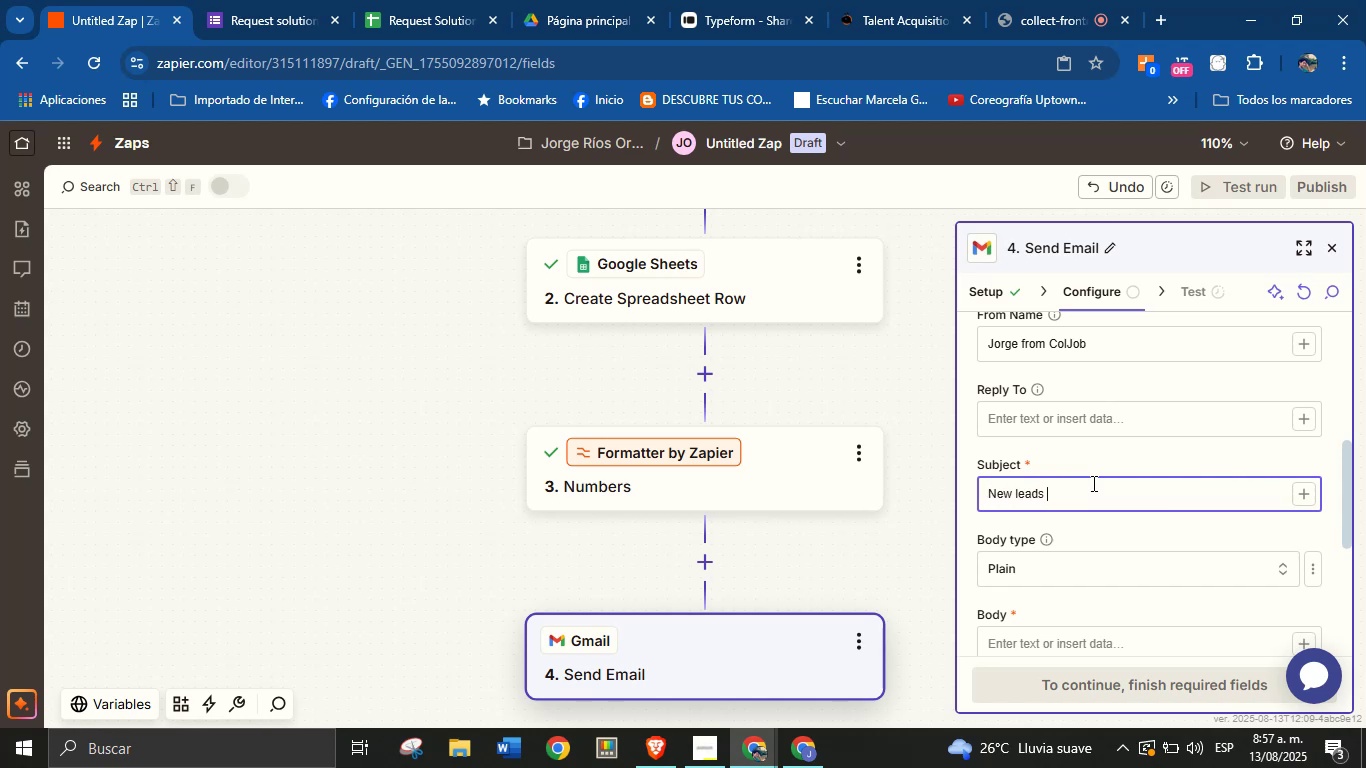 
key(Control+ControlLeft)
 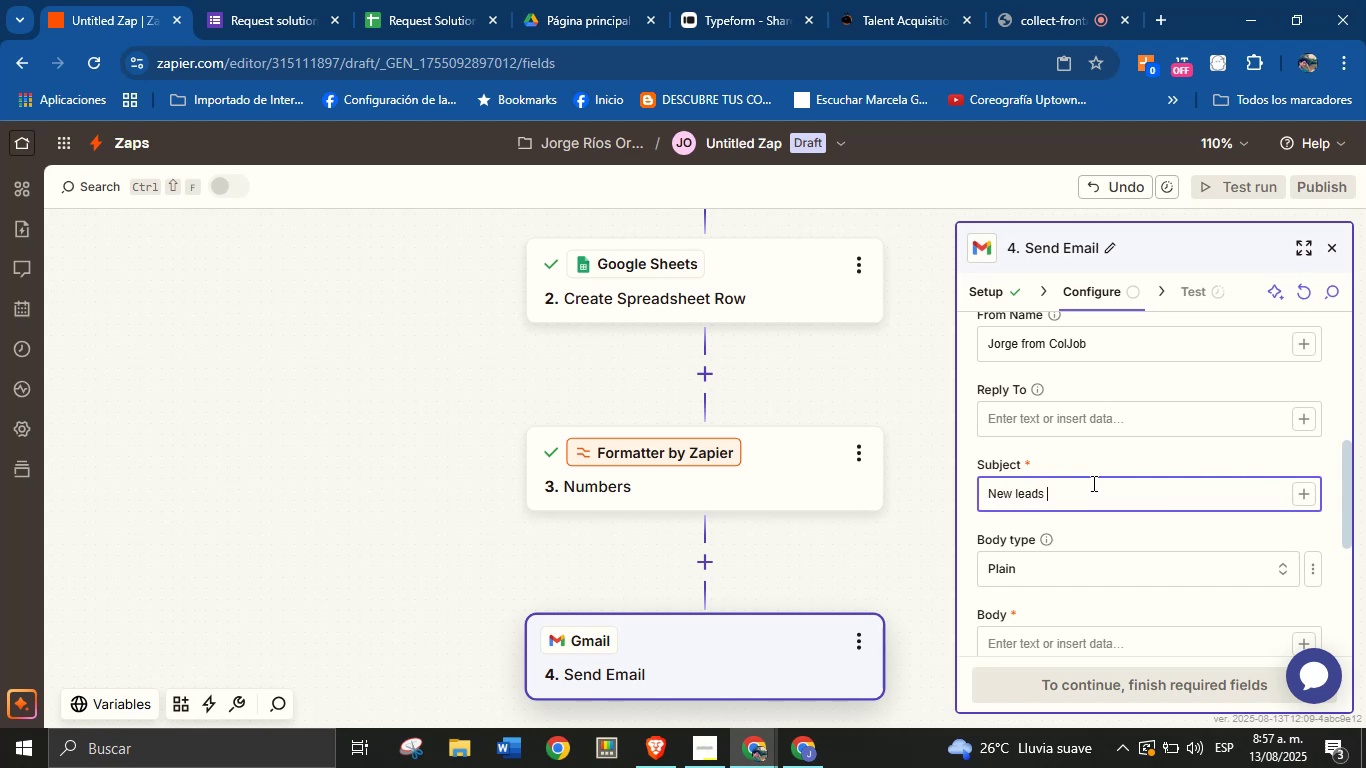 
key(Alt+Control+AltRight)
 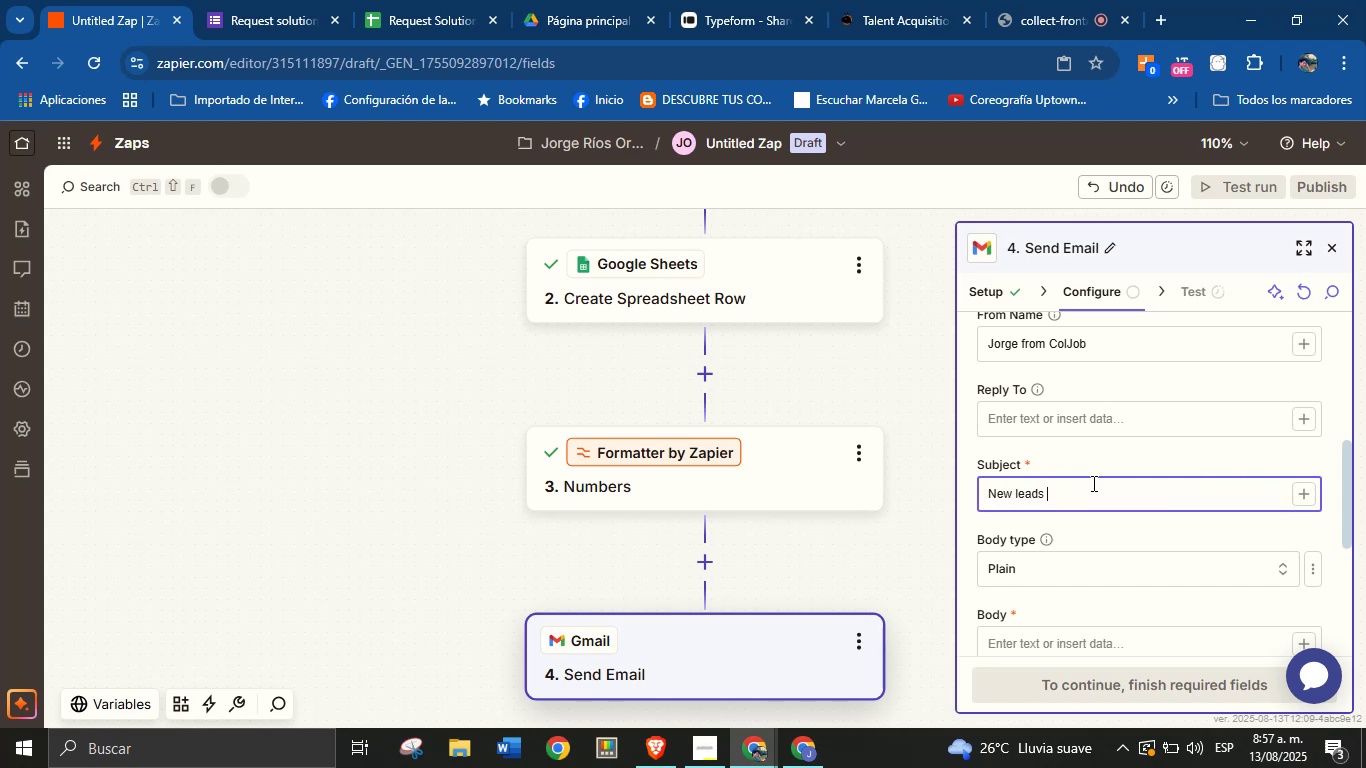 
key(Shift+3)
 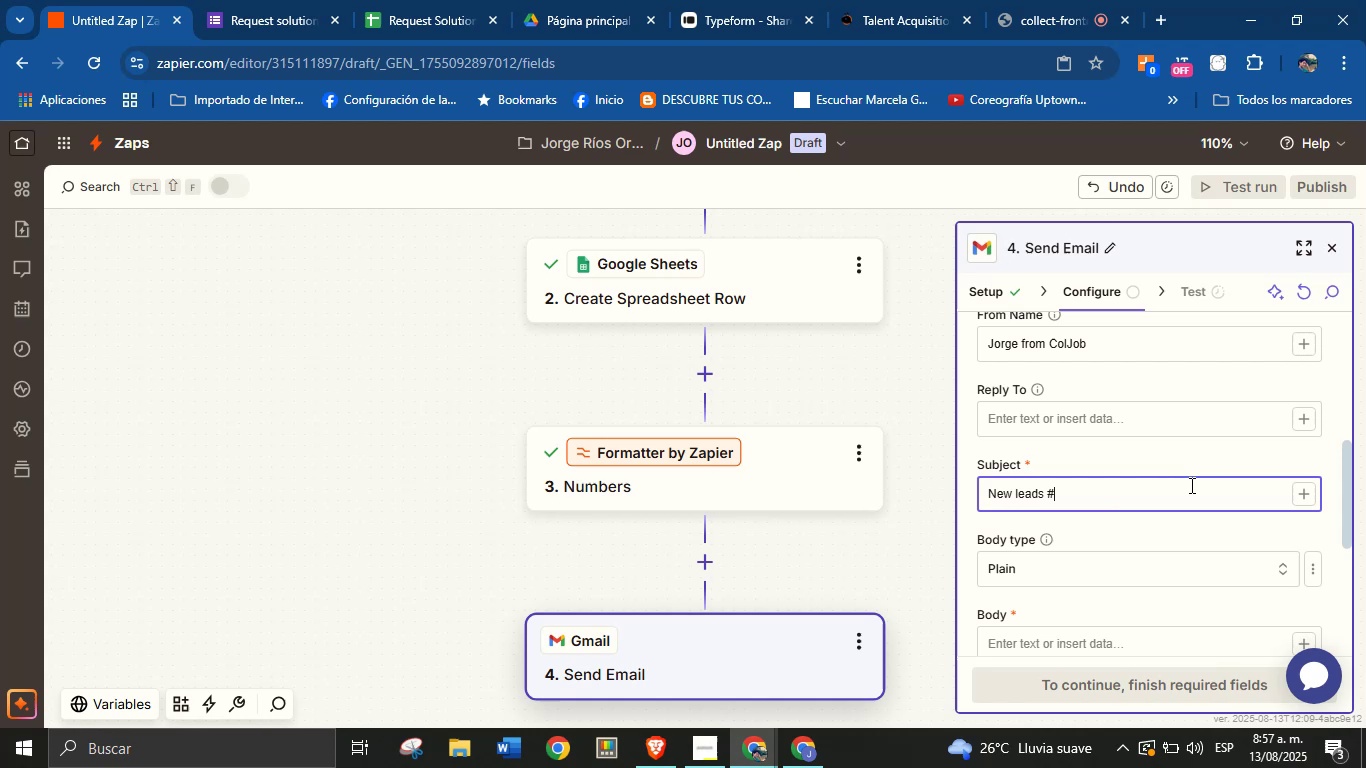 
left_click([1312, 489])
 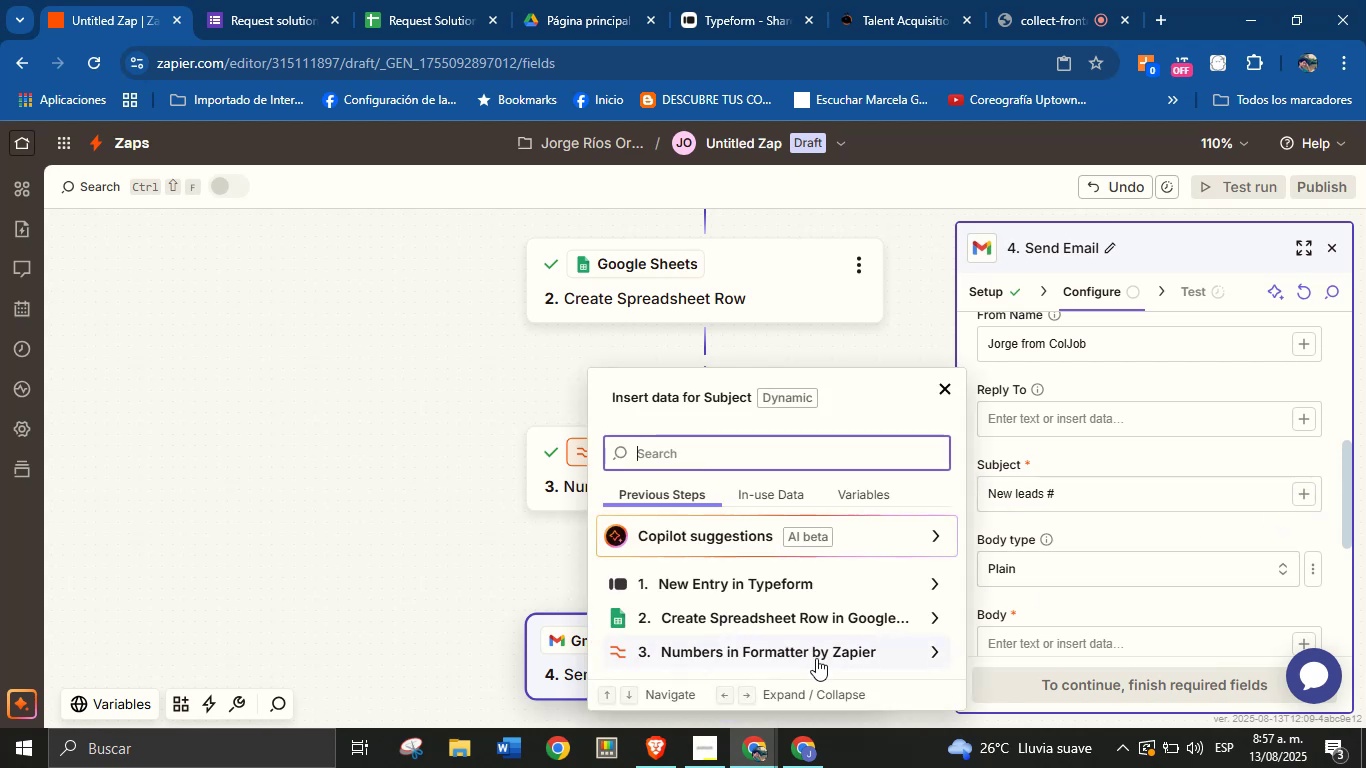 
left_click([846, 650])
 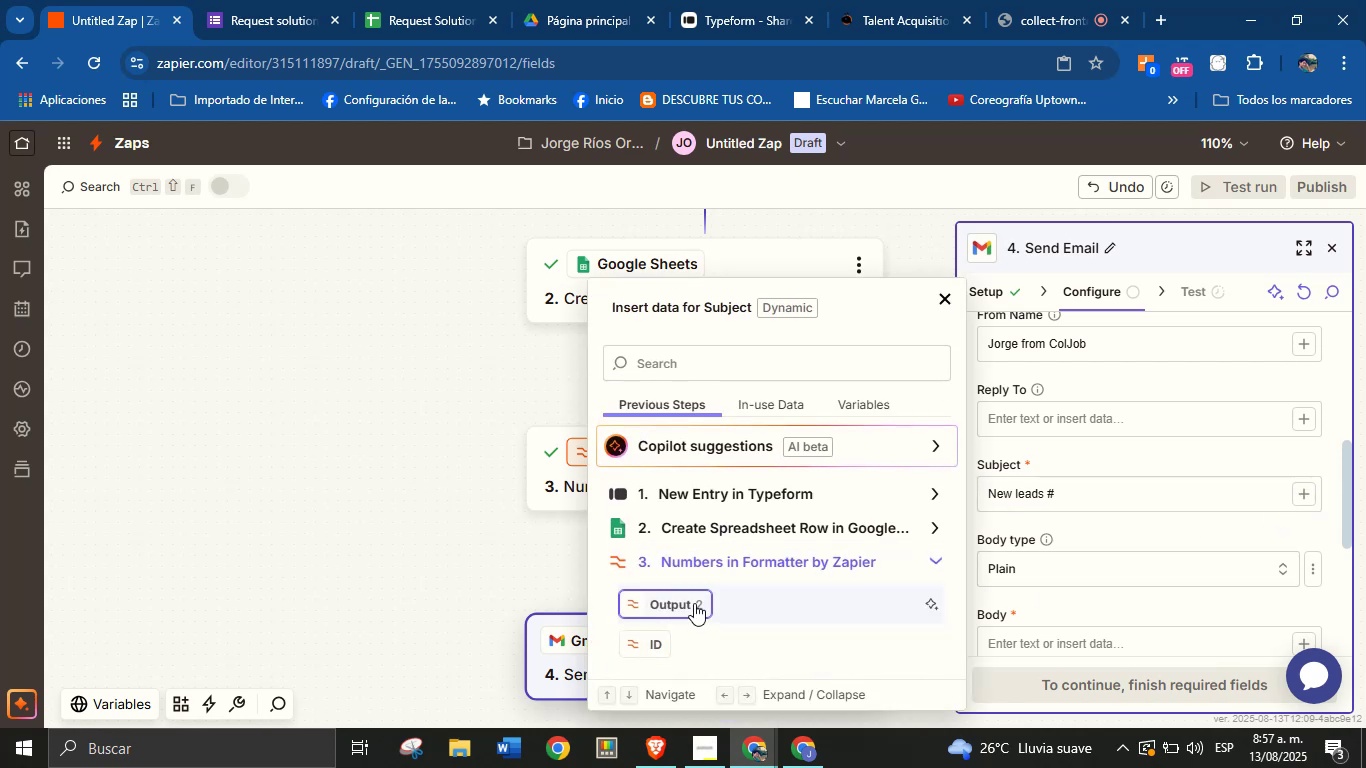 
left_click([694, 603])
 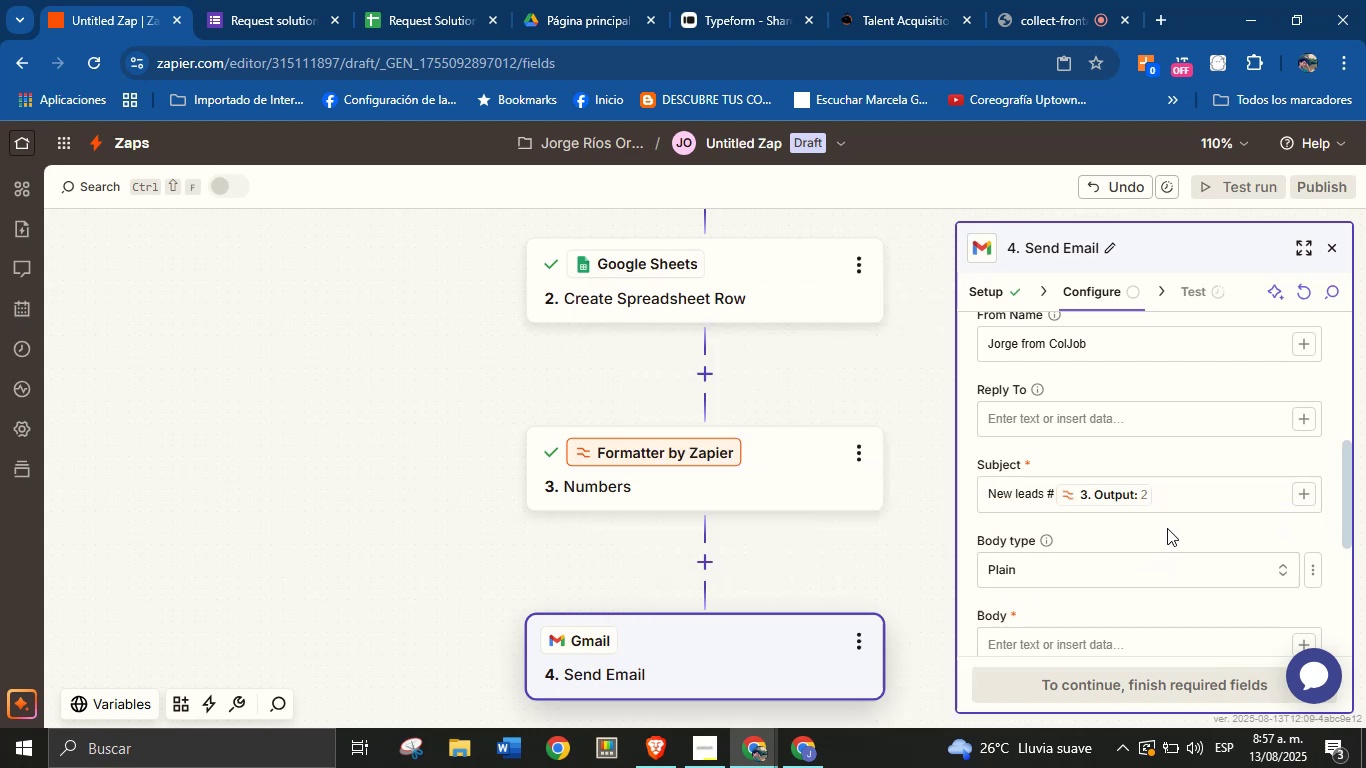 
scroll: coordinate [1172, 546], scroll_direction: down, amount: 1.0
 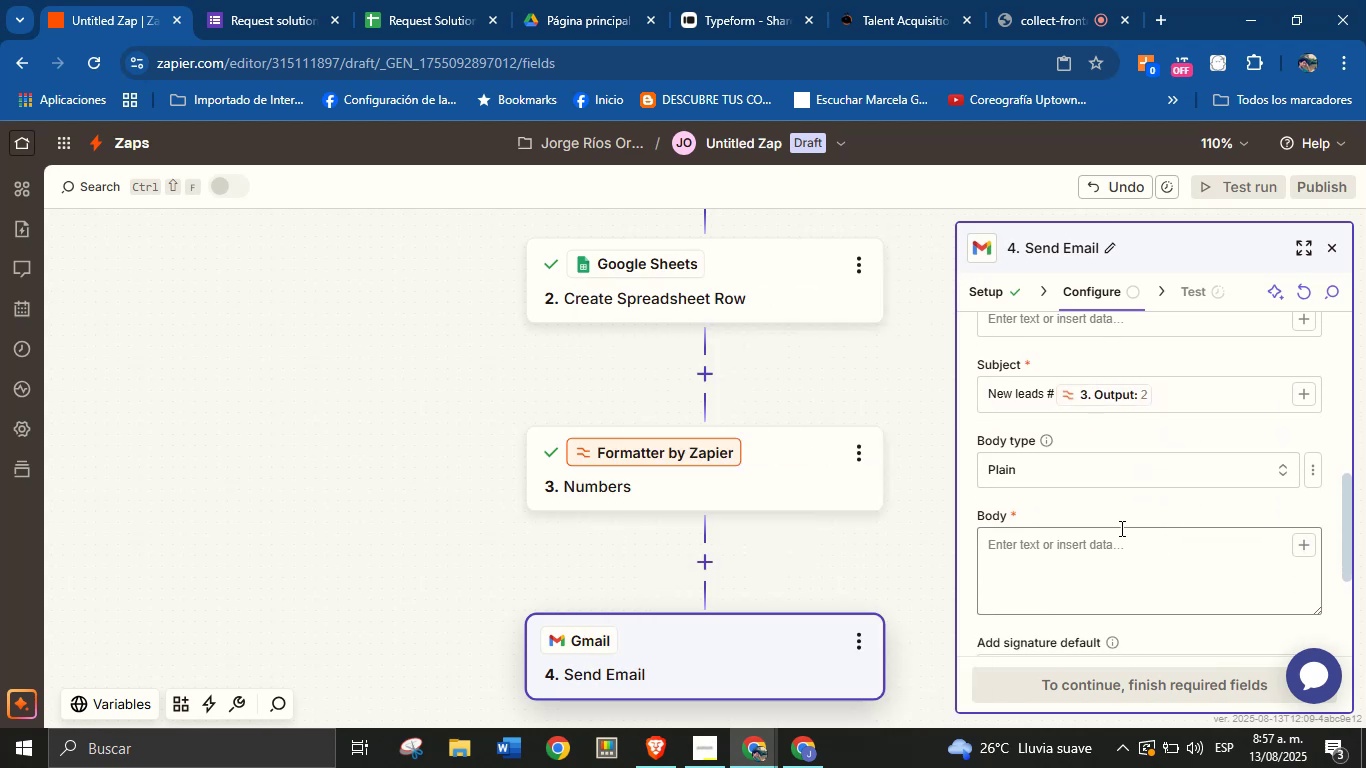 
left_click([1119, 536])
 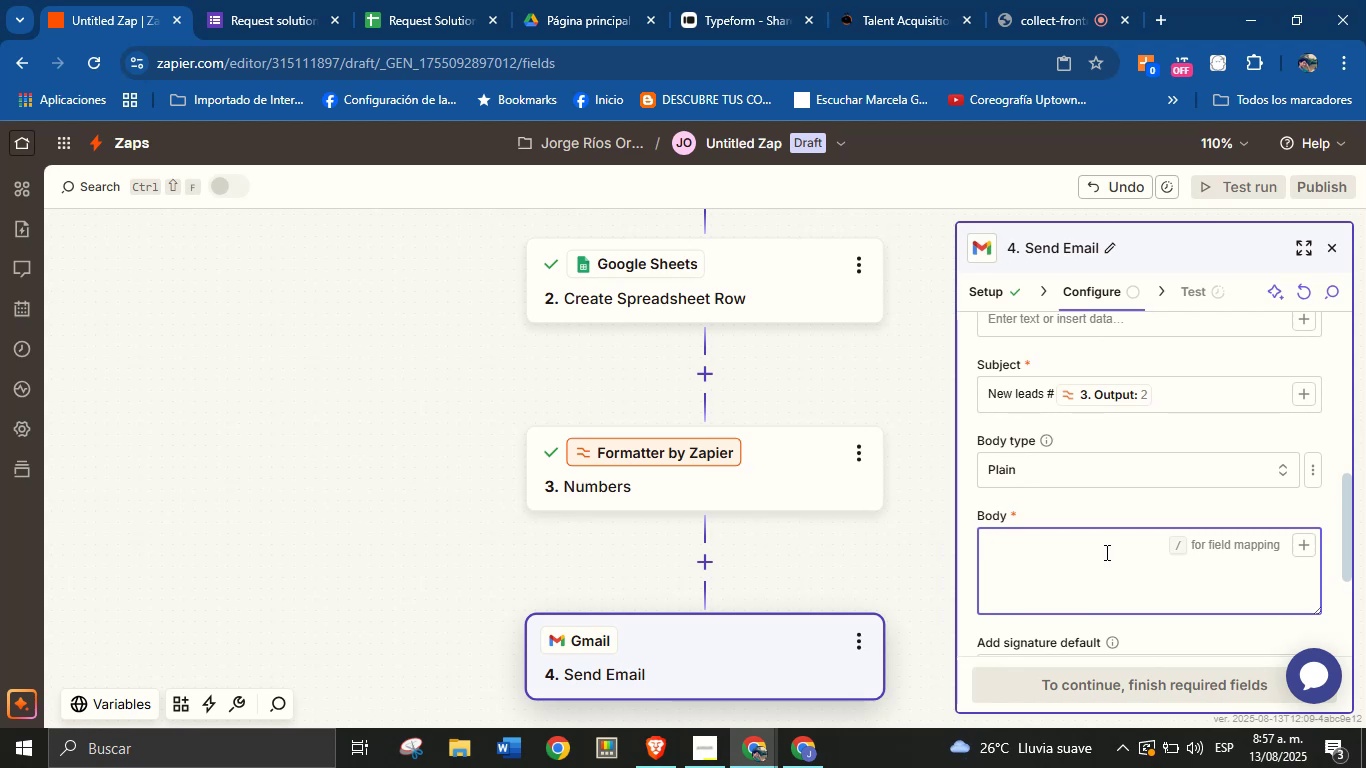 
type(Hi!)
 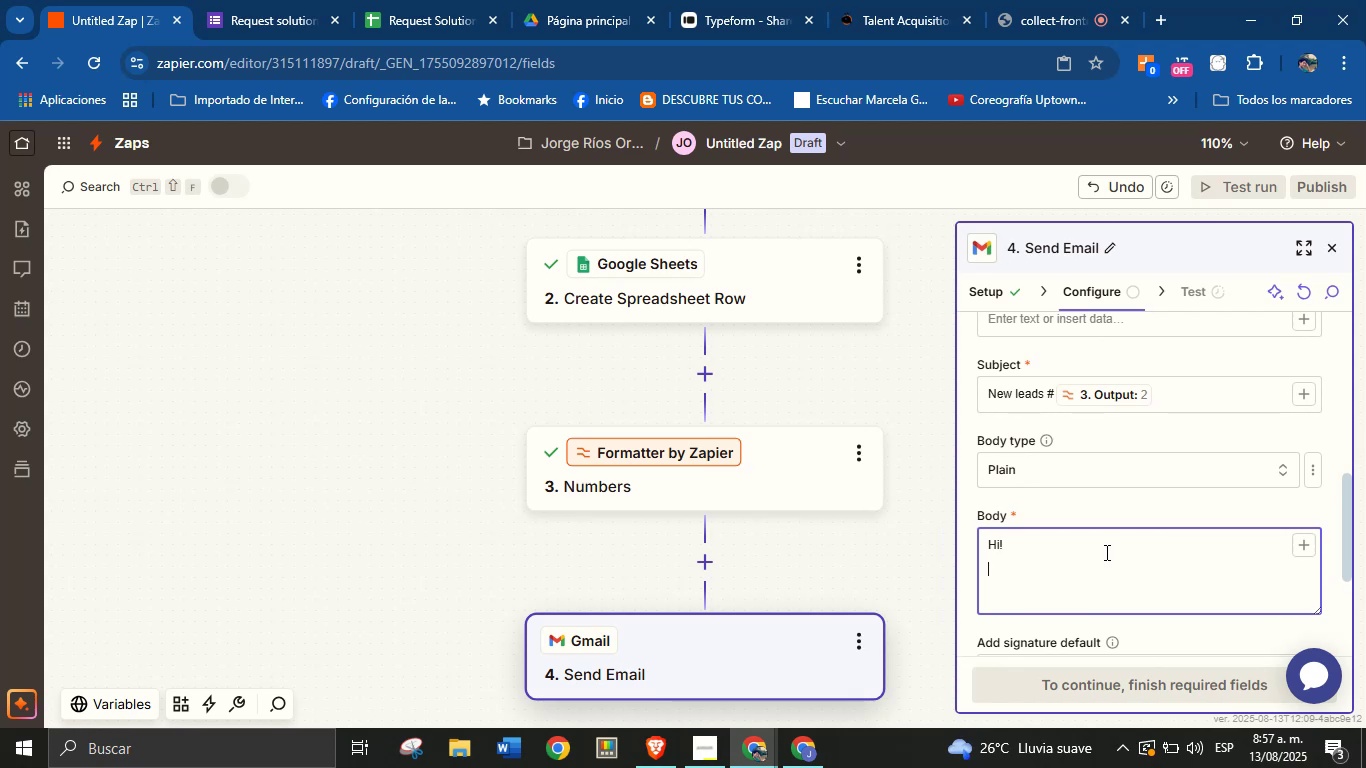 
 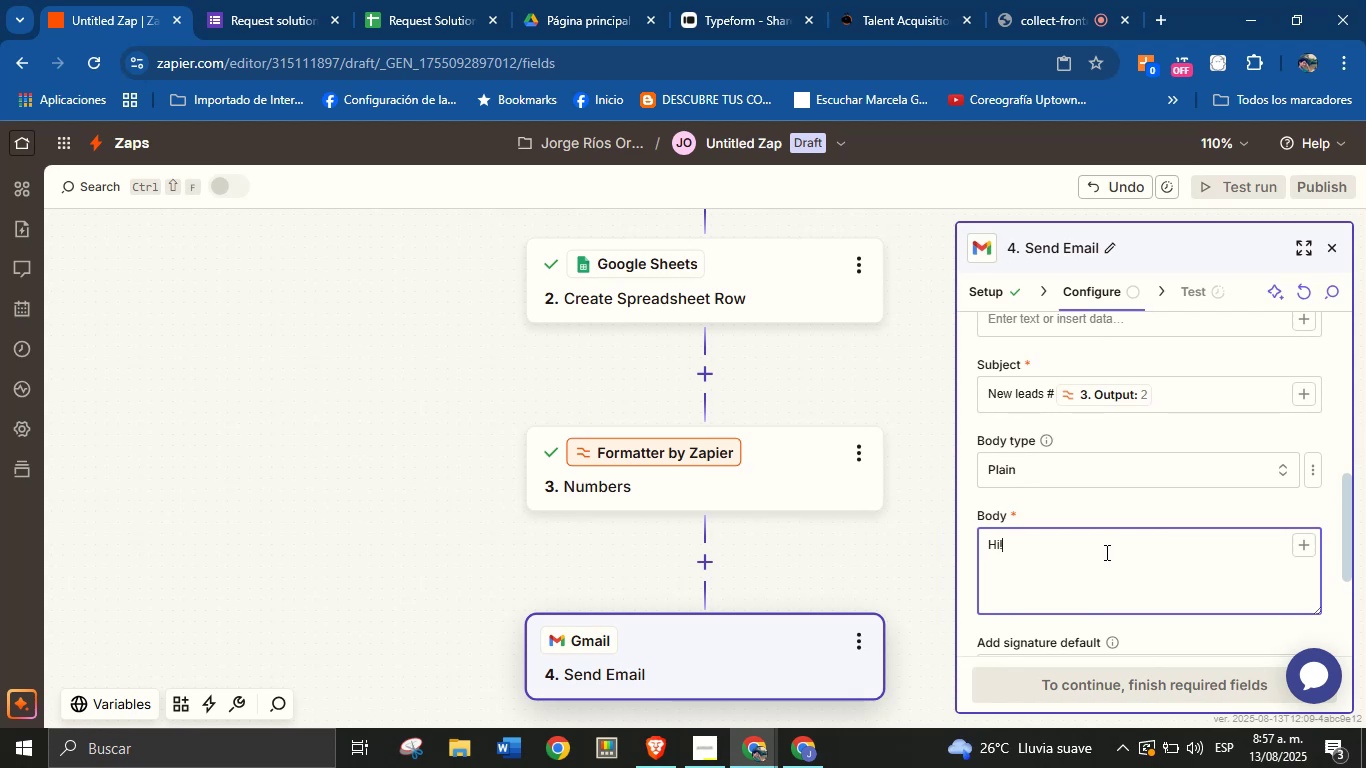 
key(Enter)
 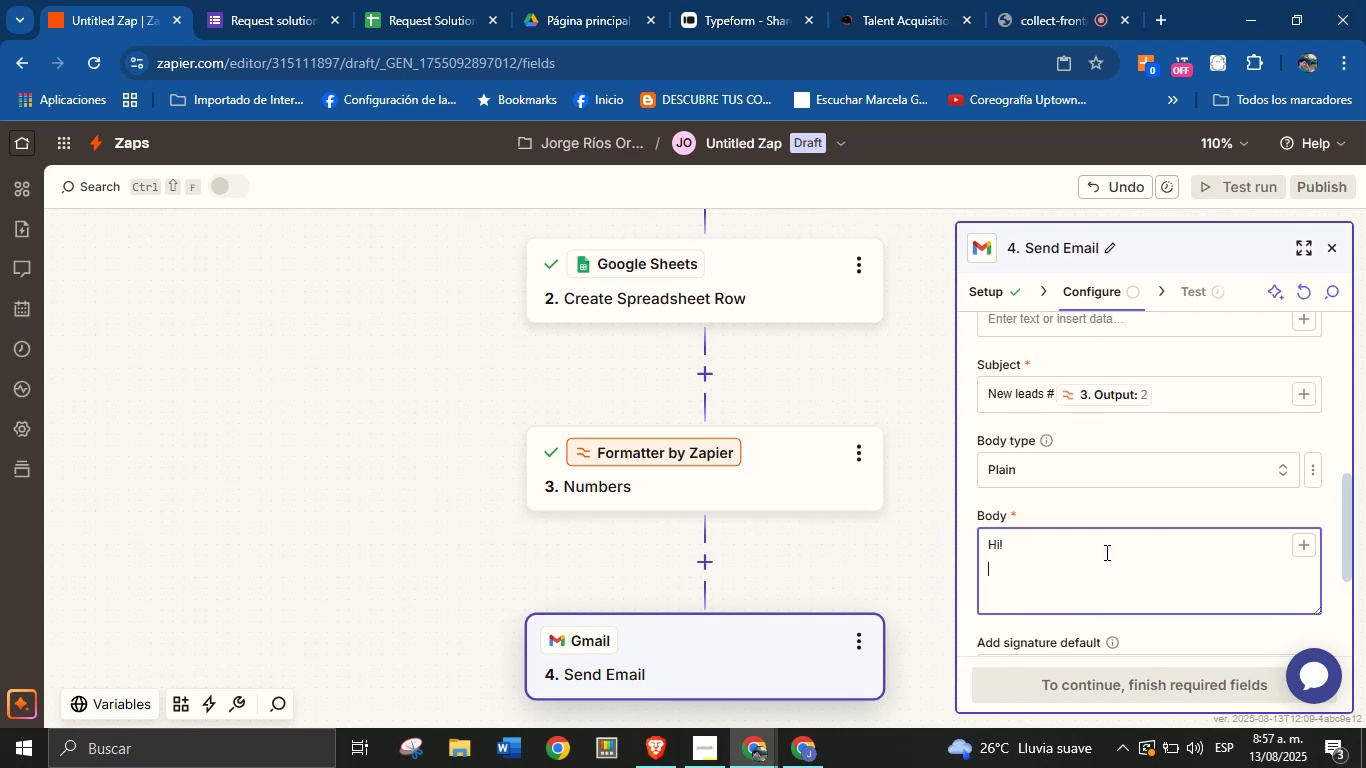 
type(New lead created.)
 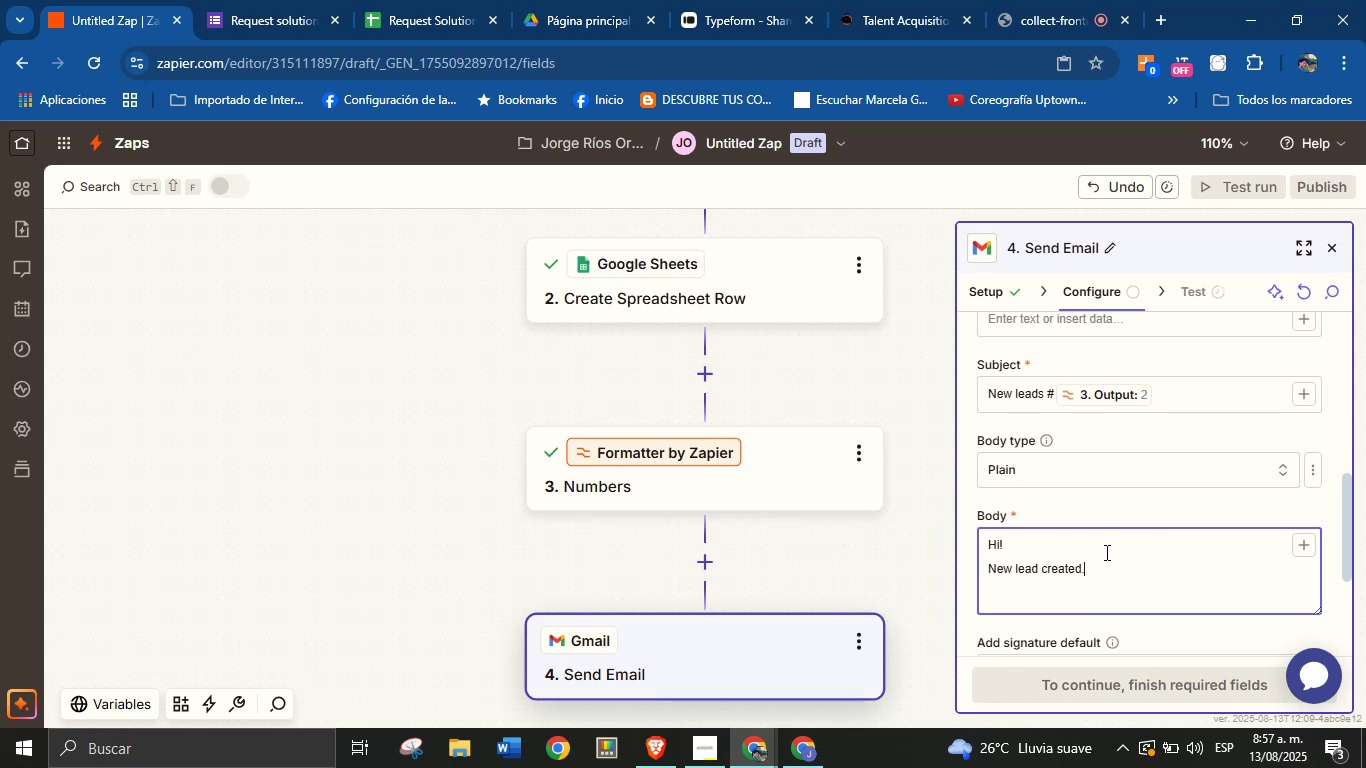 
key(Enter)
 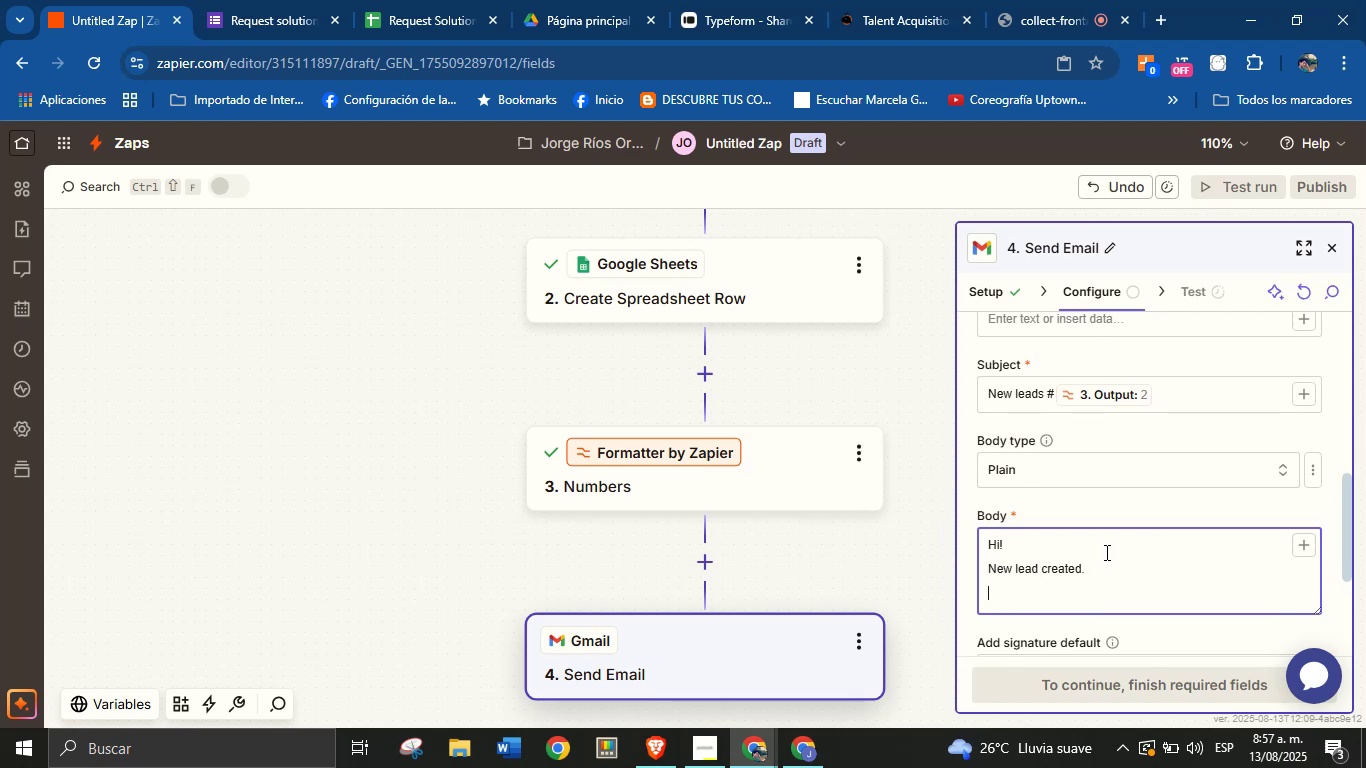 
type(Details>)
 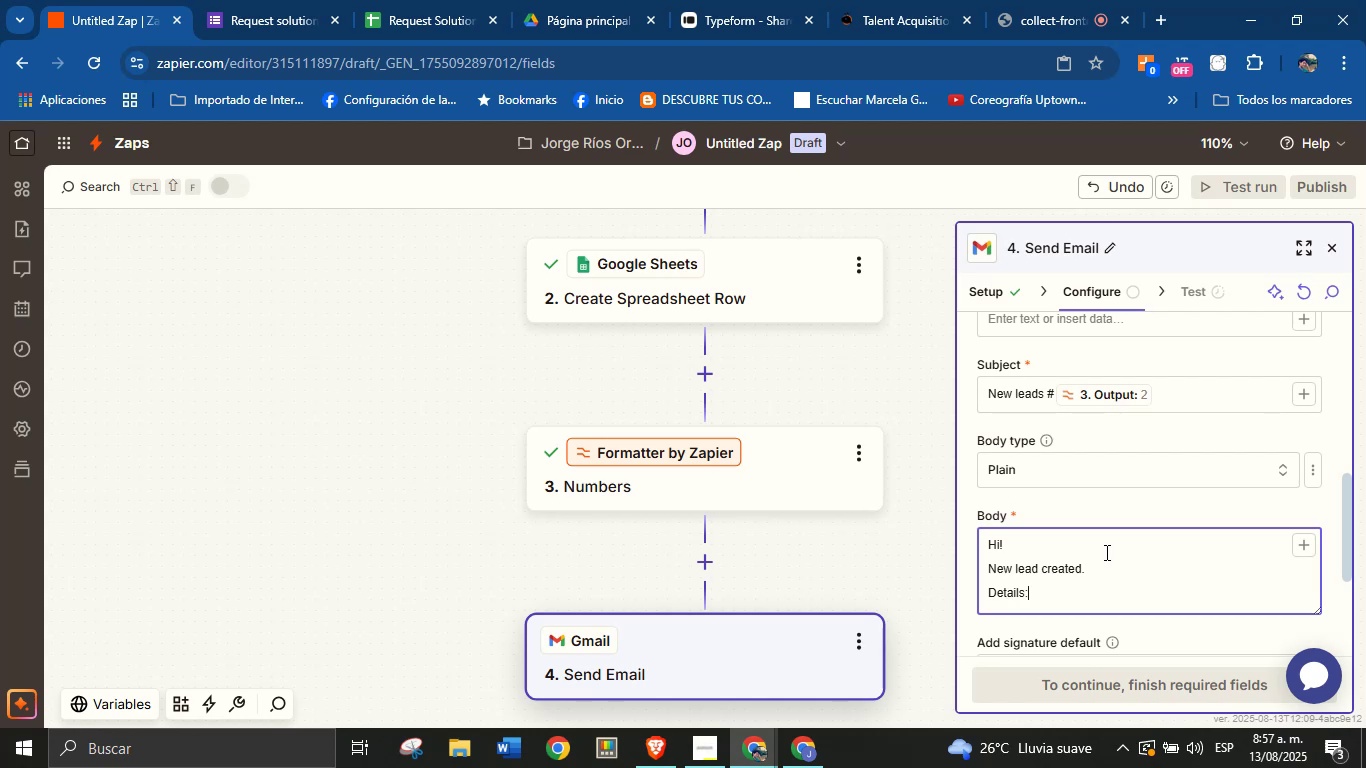 
key(Enter)
 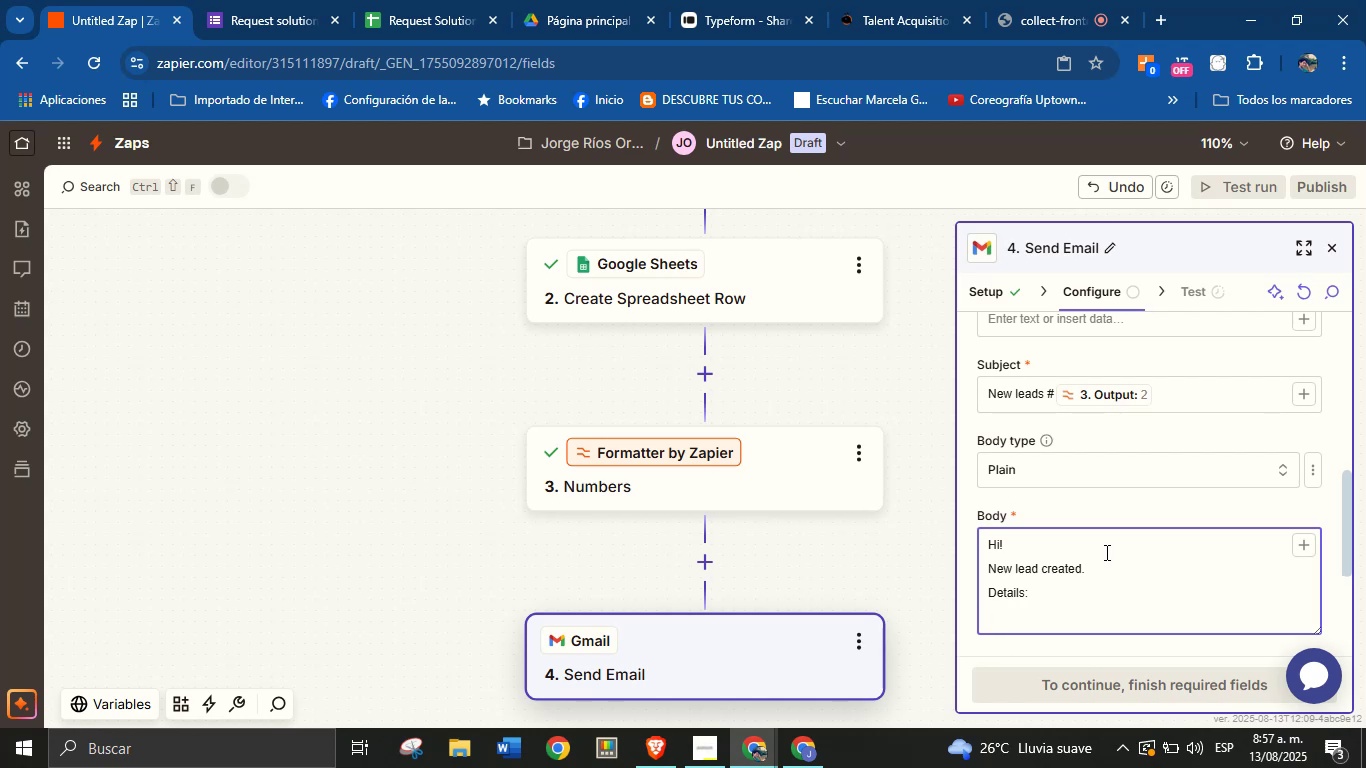 
scroll: coordinate [1190, 543], scroll_direction: down, amount: 1.0
 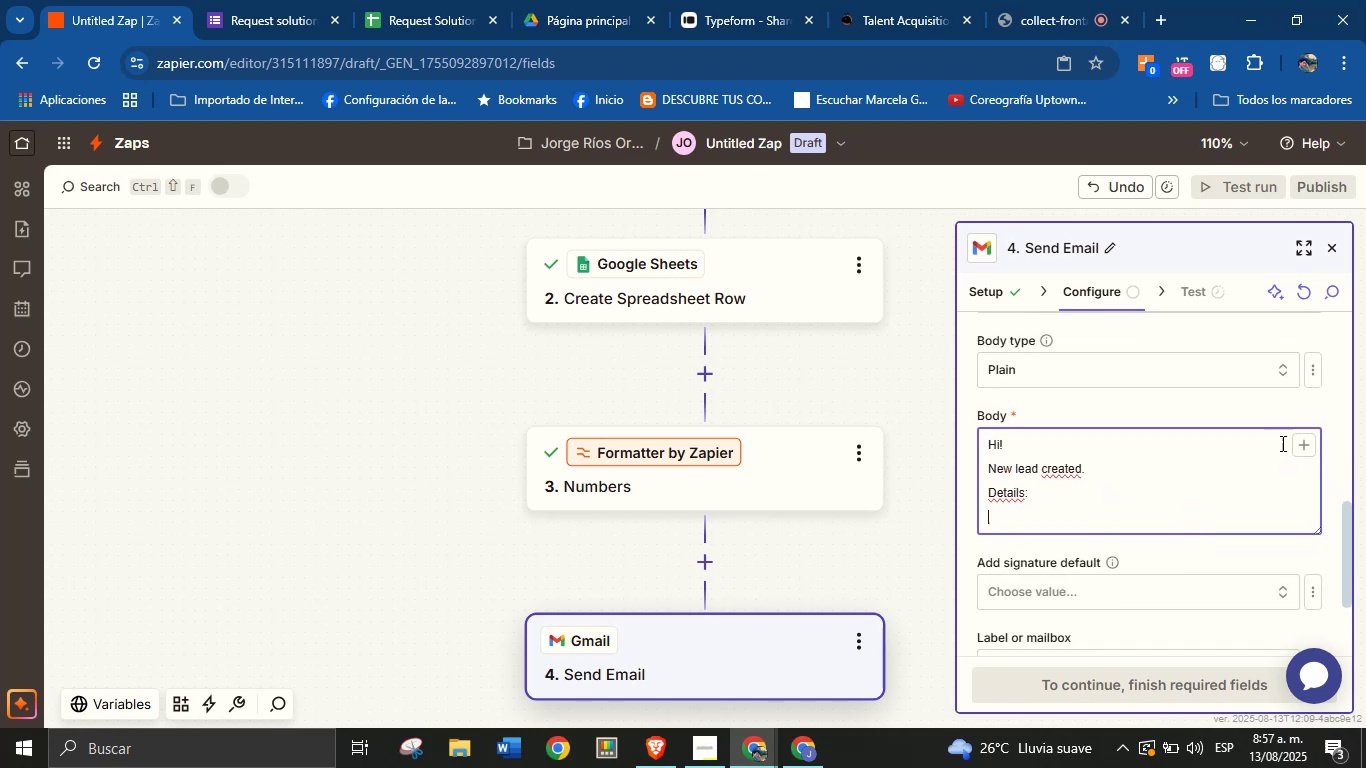 
left_click([1305, 447])
 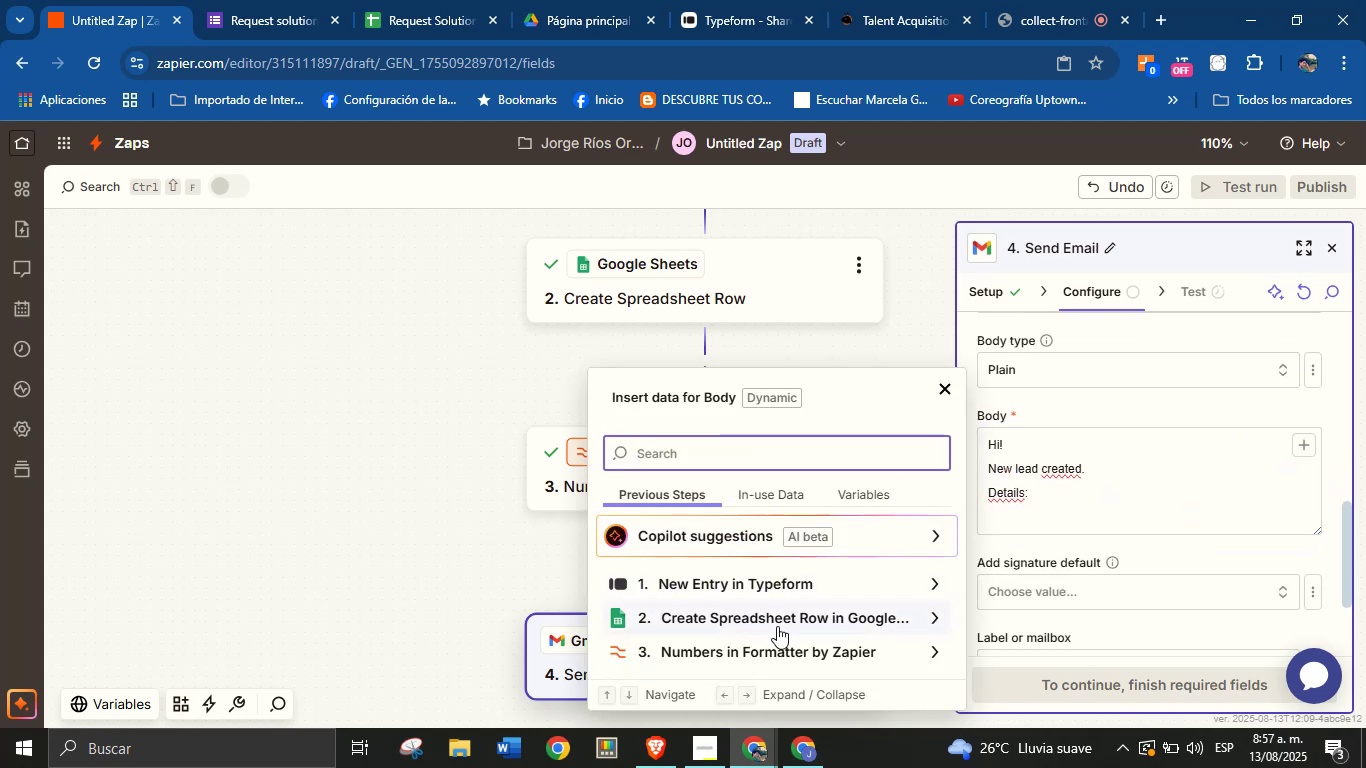 
left_click([940, 613])
 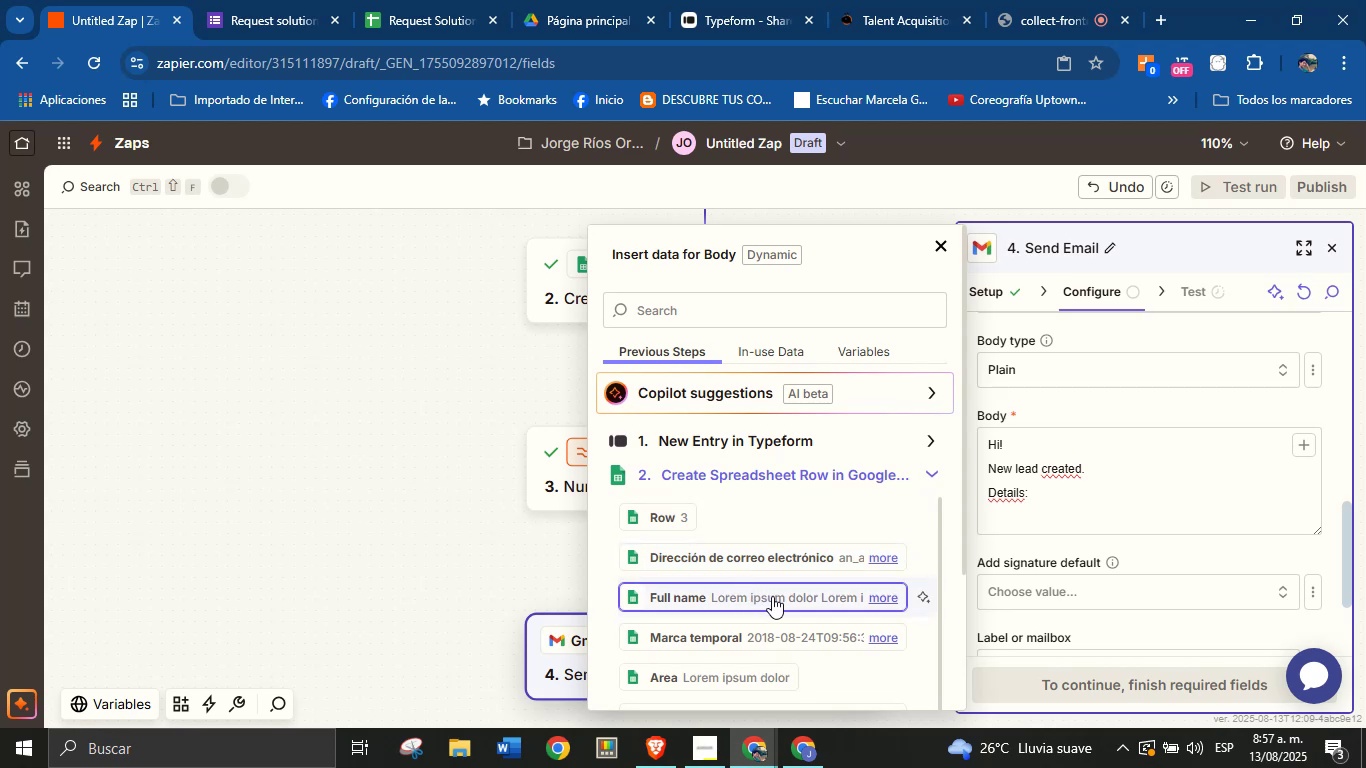 
wait(11.38)
 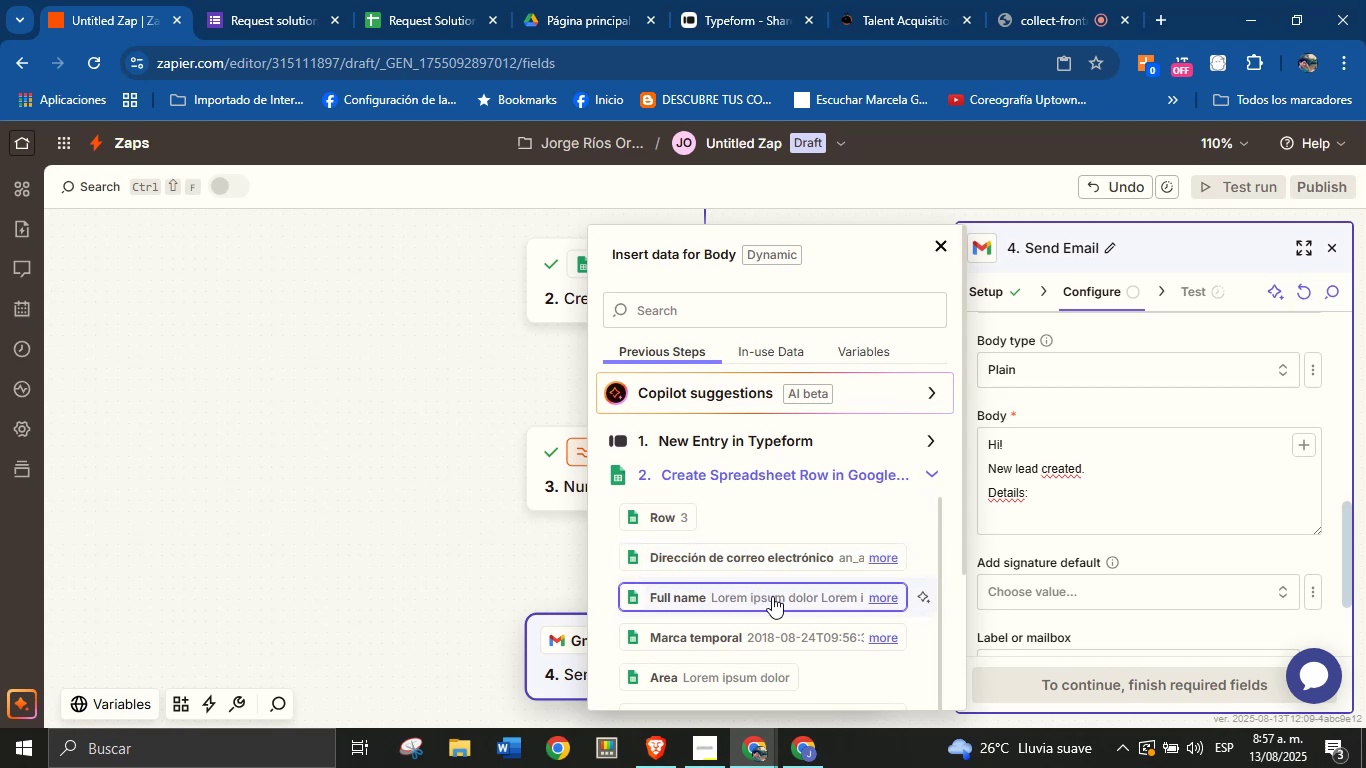 
left_click([772, 596])
 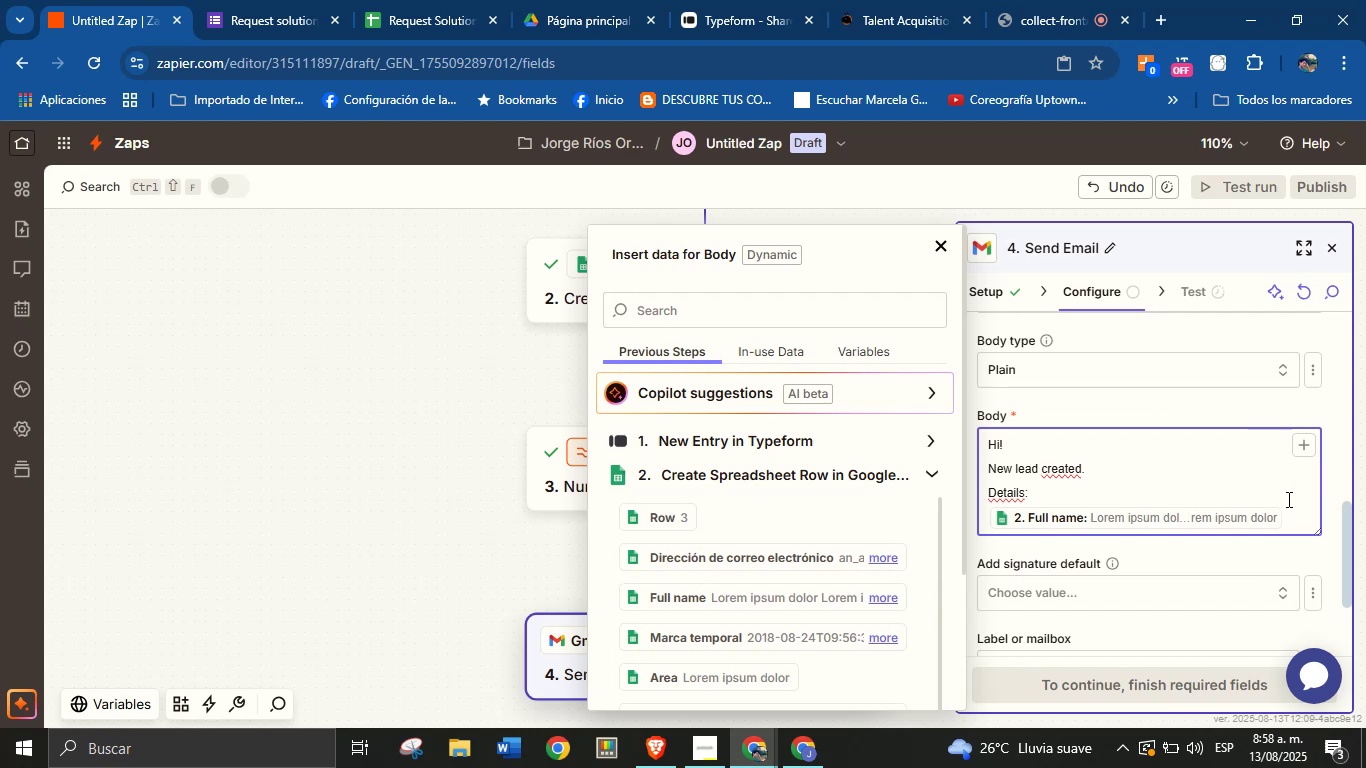 
key(Enter)
 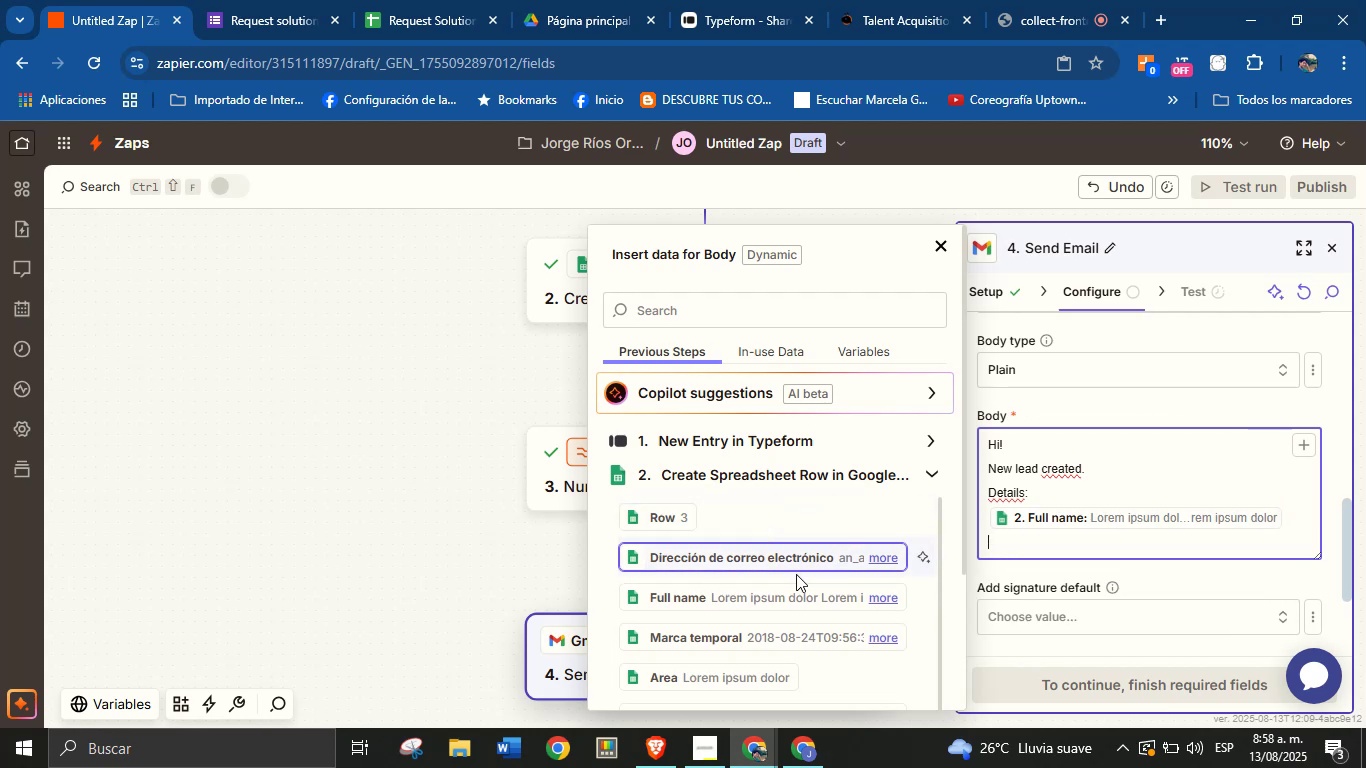 
left_click([796, 565])
 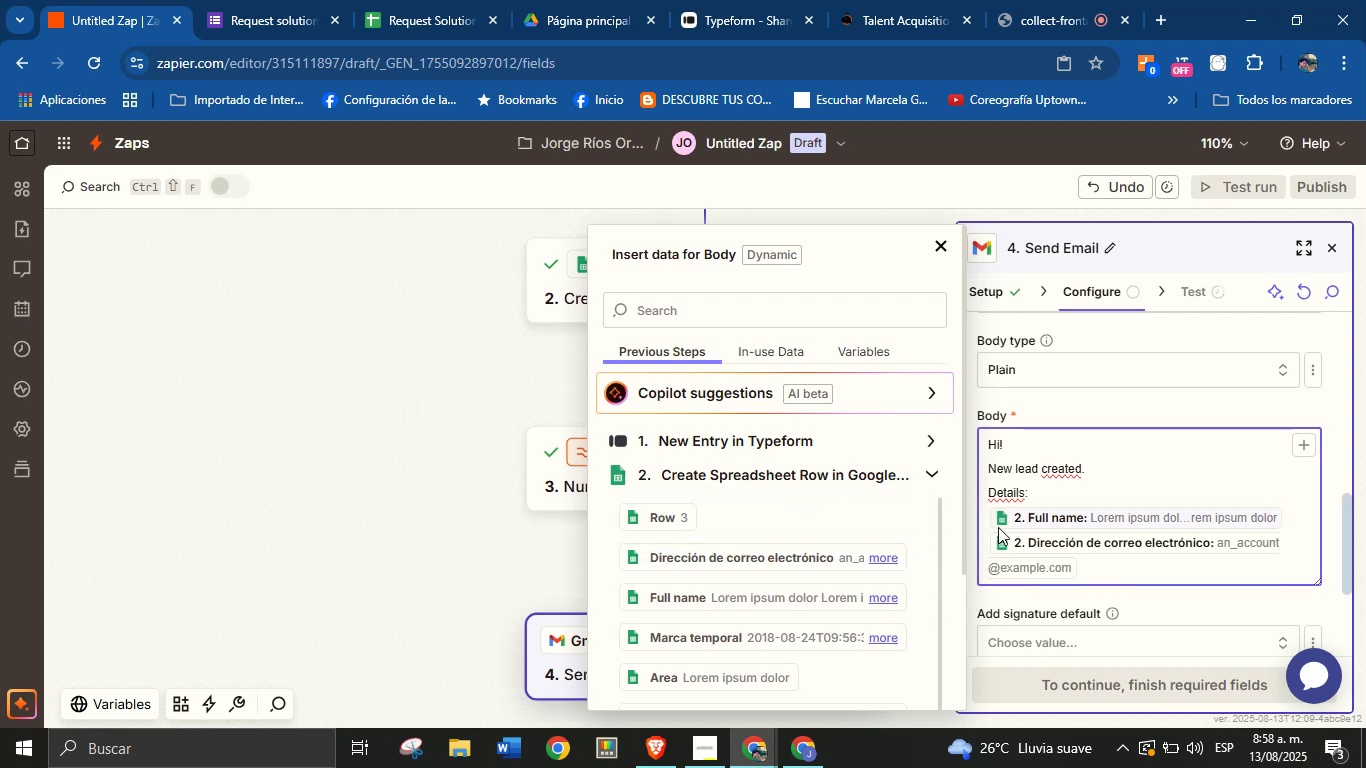 
key(Enter)
 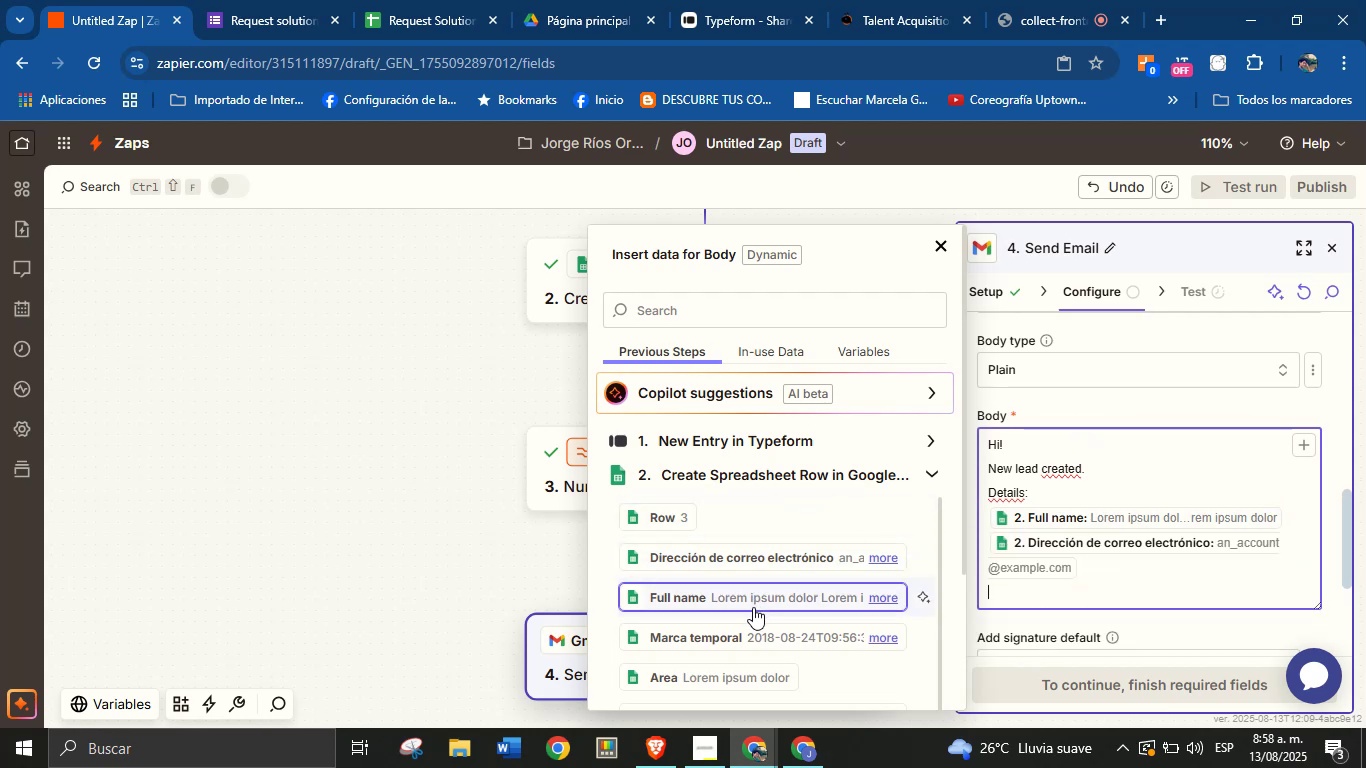 
type(Area> )
 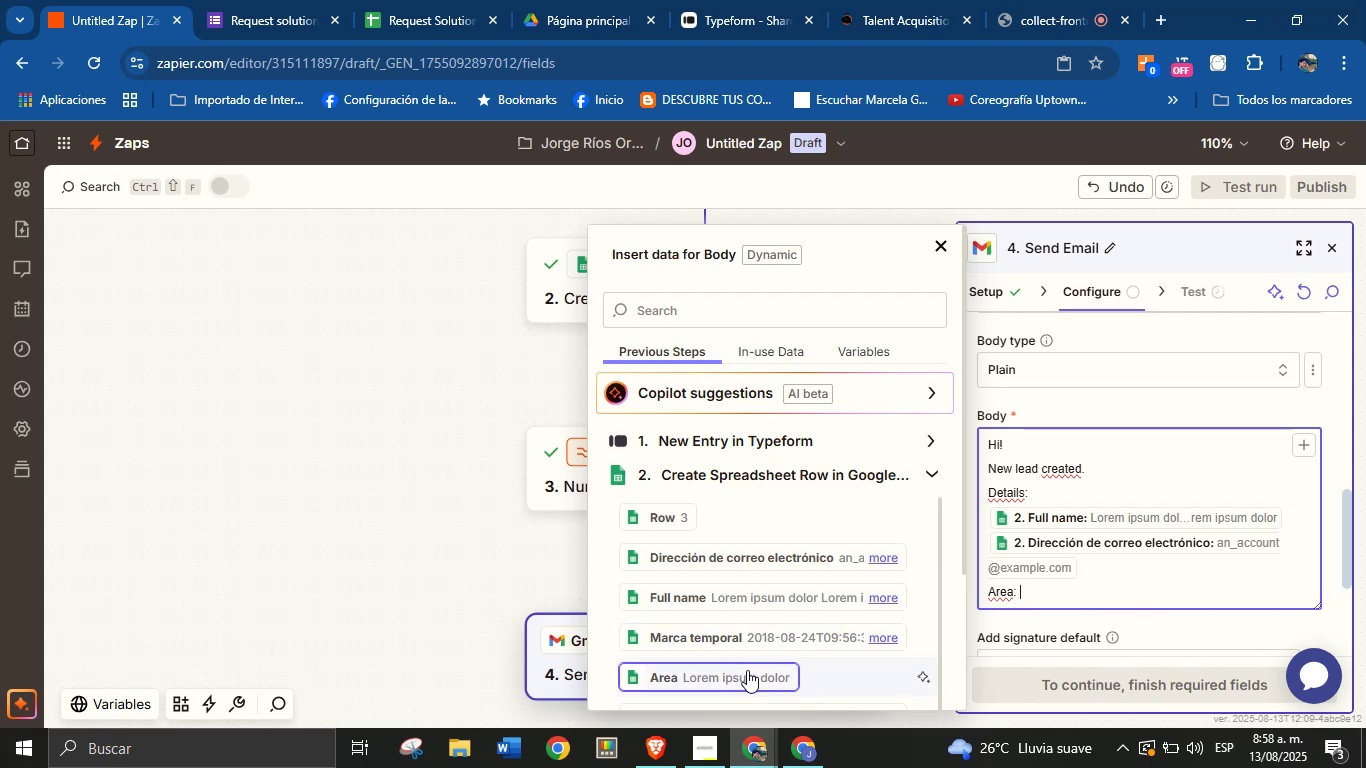 
left_click([747, 670])
 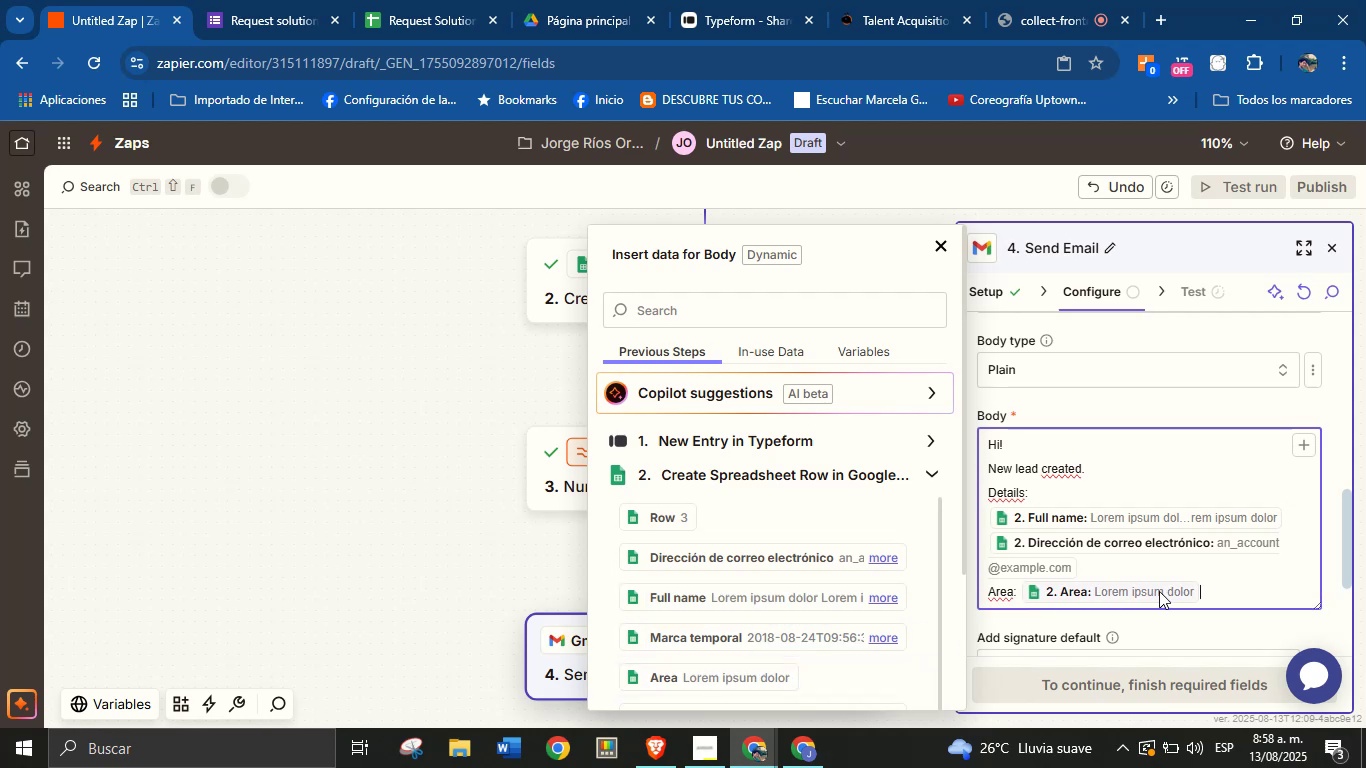 
key(Enter)
 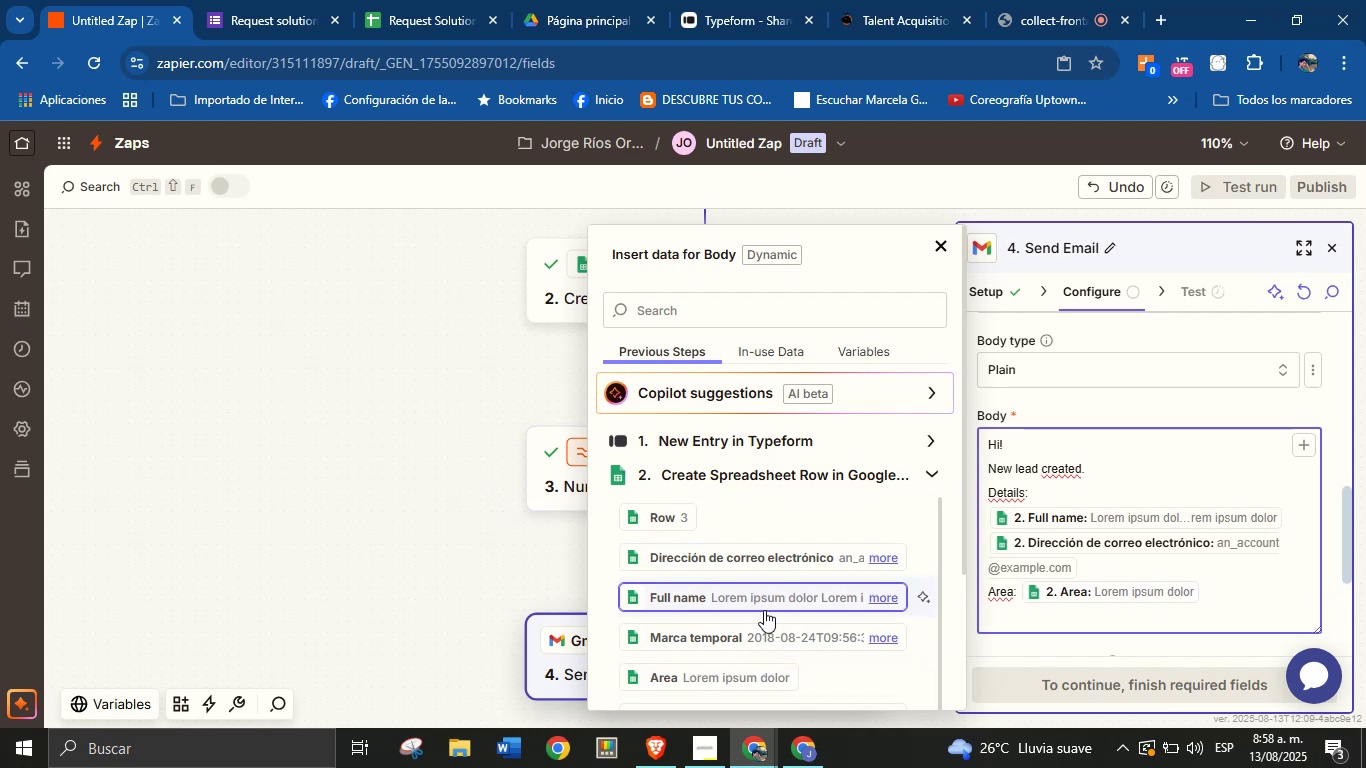 
scroll: coordinate [772, 590], scroll_direction: down, amount: 6.0
 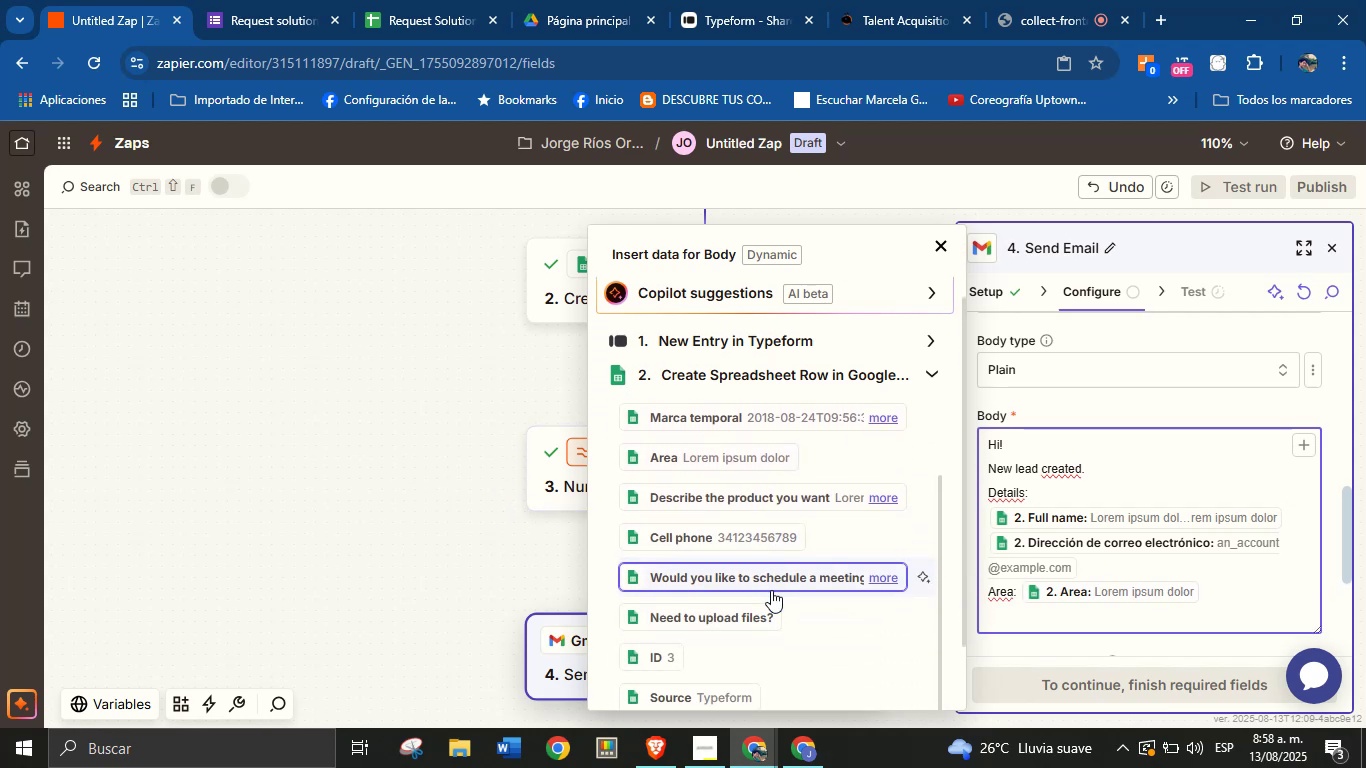 
scroll: coordinate [763, 590], scroll_direction: down, amount: 2.0
 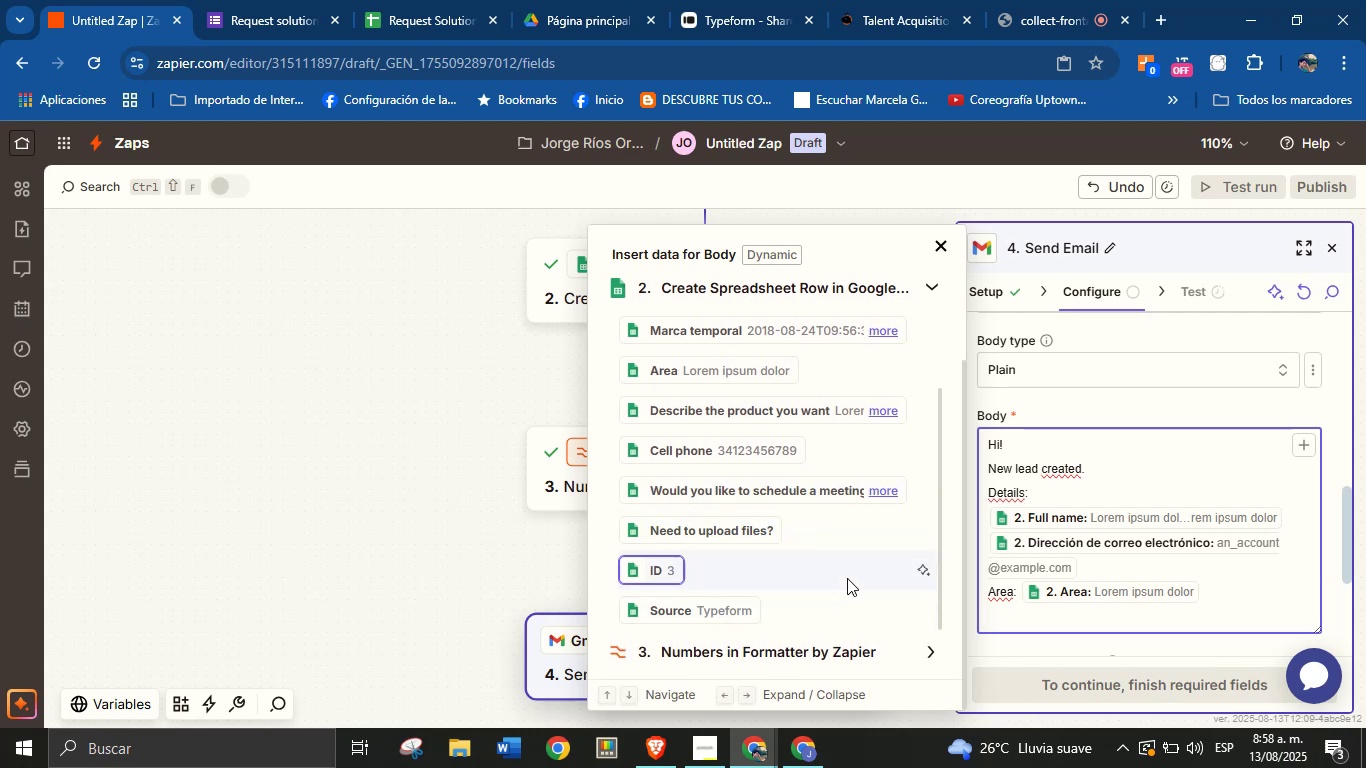 
type(Source> )
 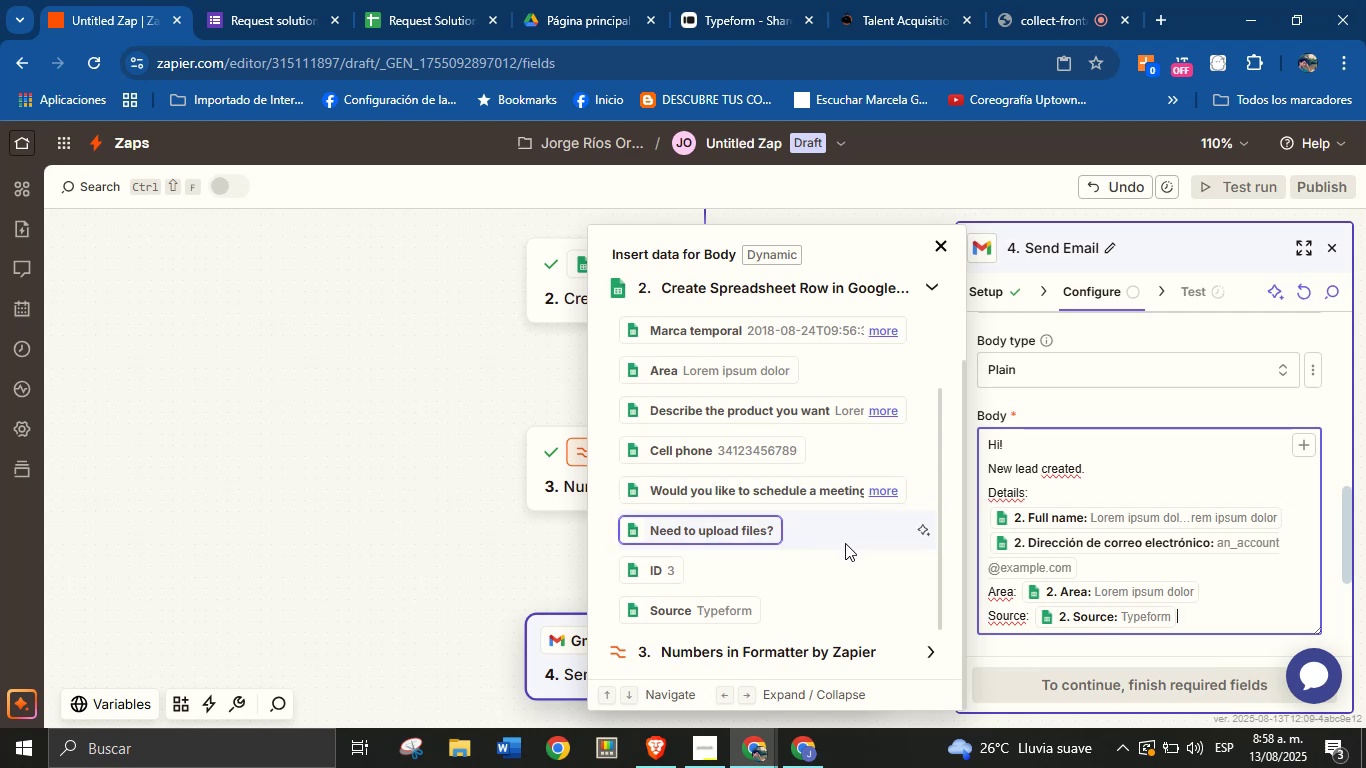 
wait(22.89)
 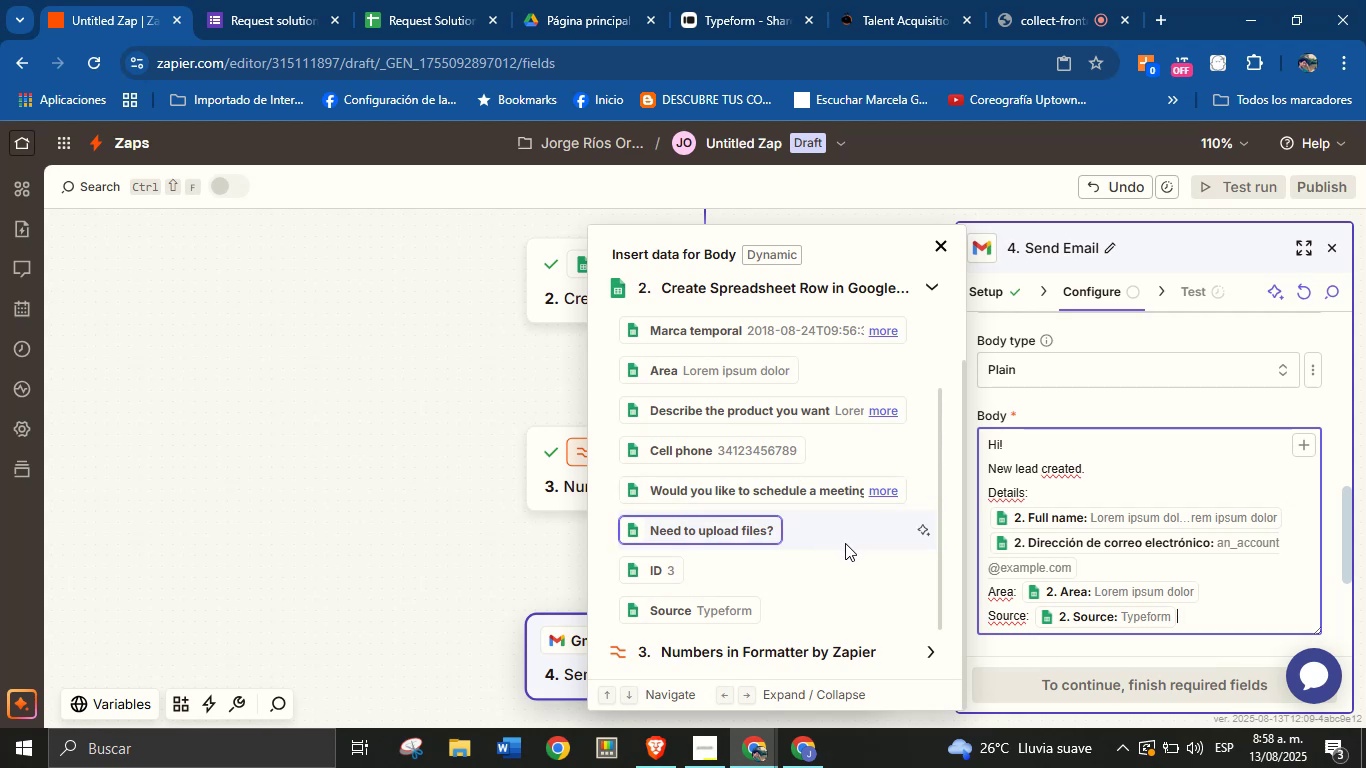 
key(Enter)
 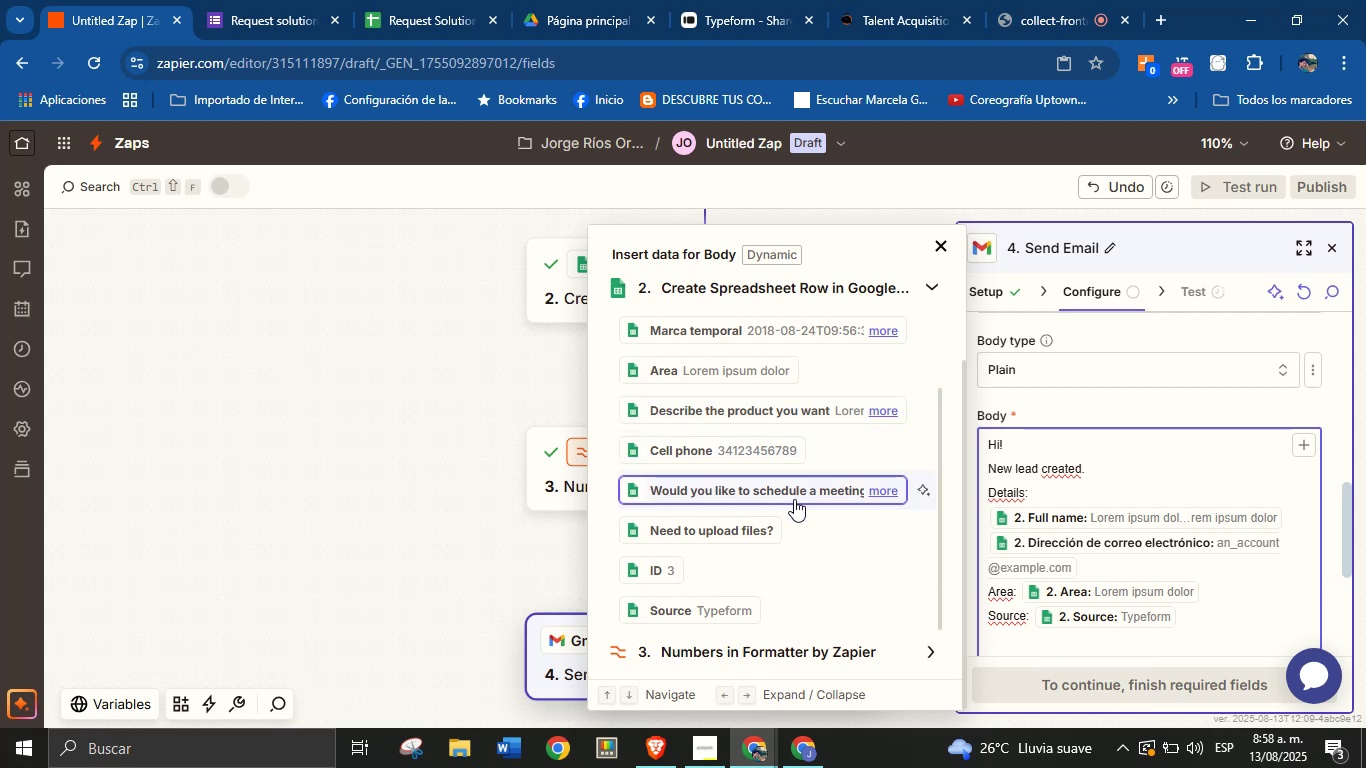 
wait(8.28)
 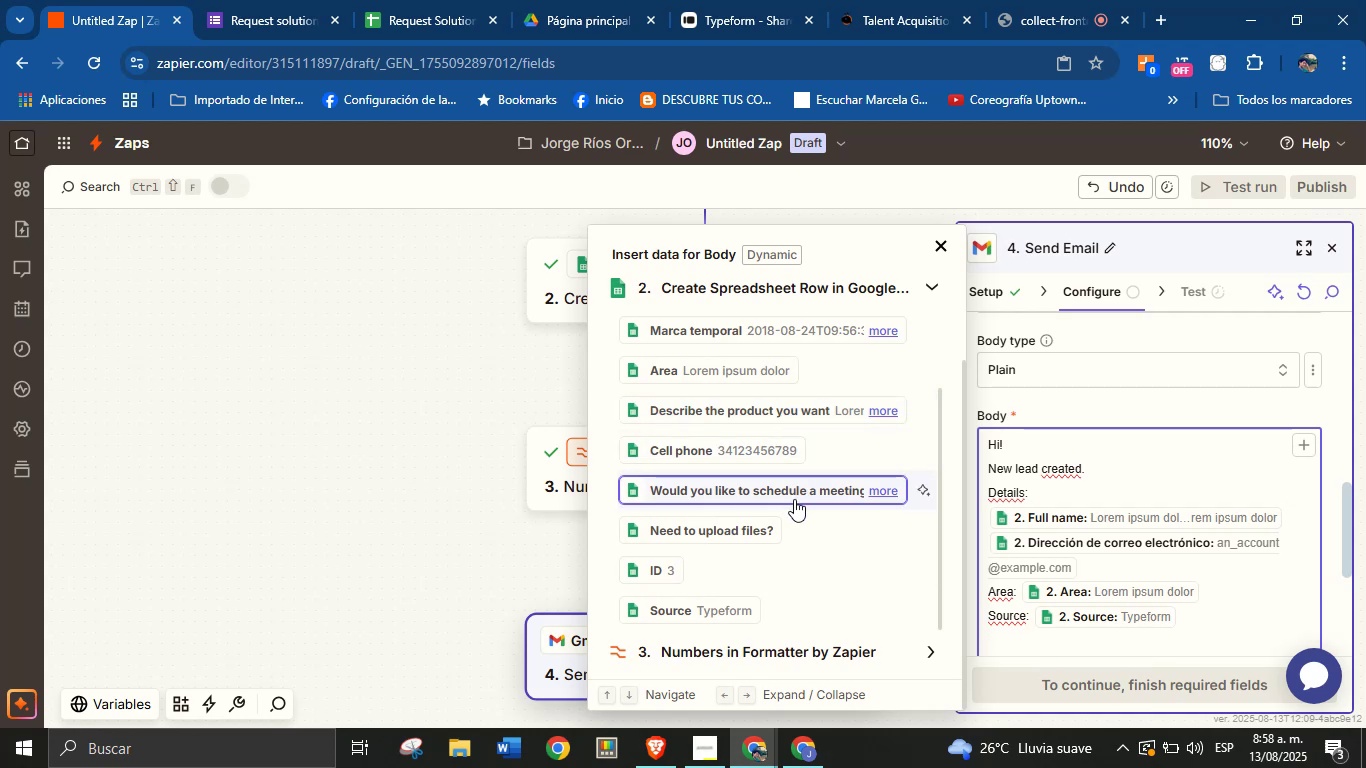 
left_click([767, 326])
 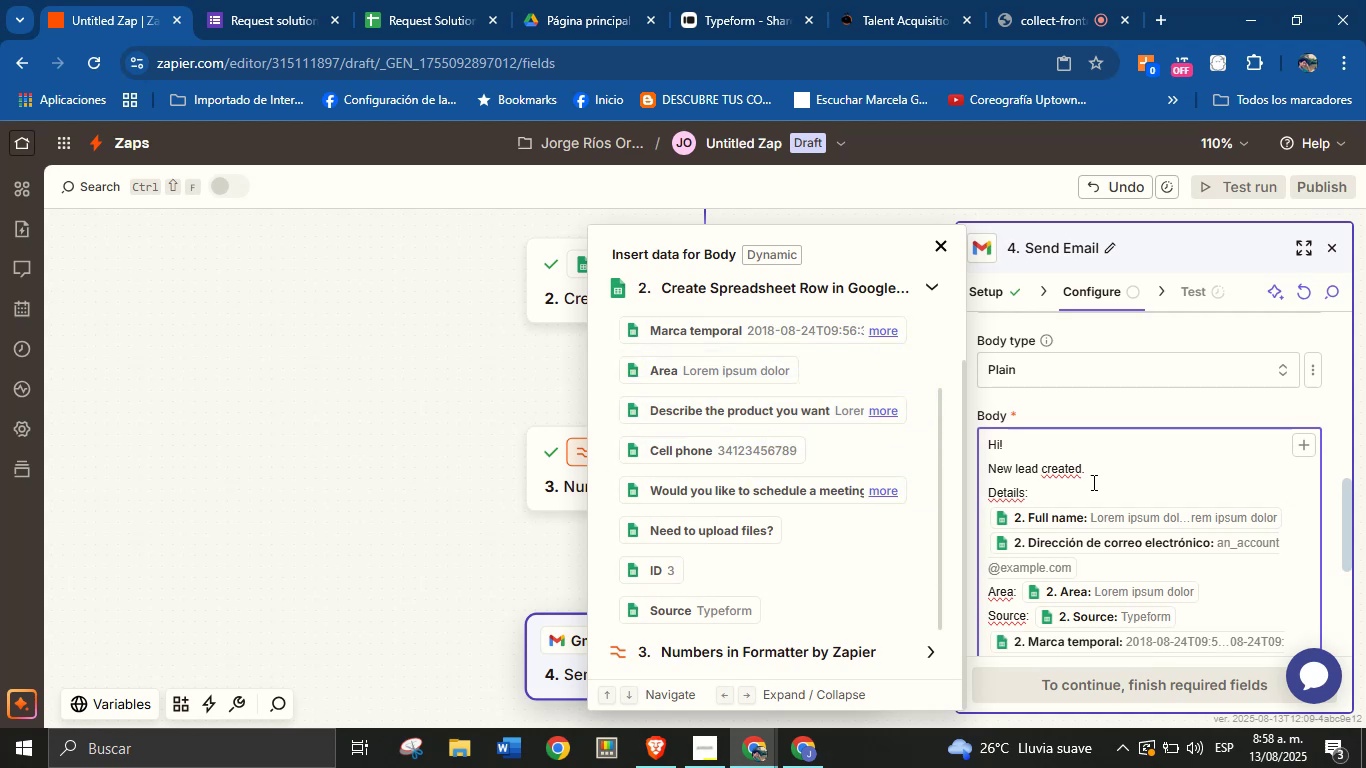 
scroll: coordinate [1136, 469], scroll_direction: down, amount: 2.0
 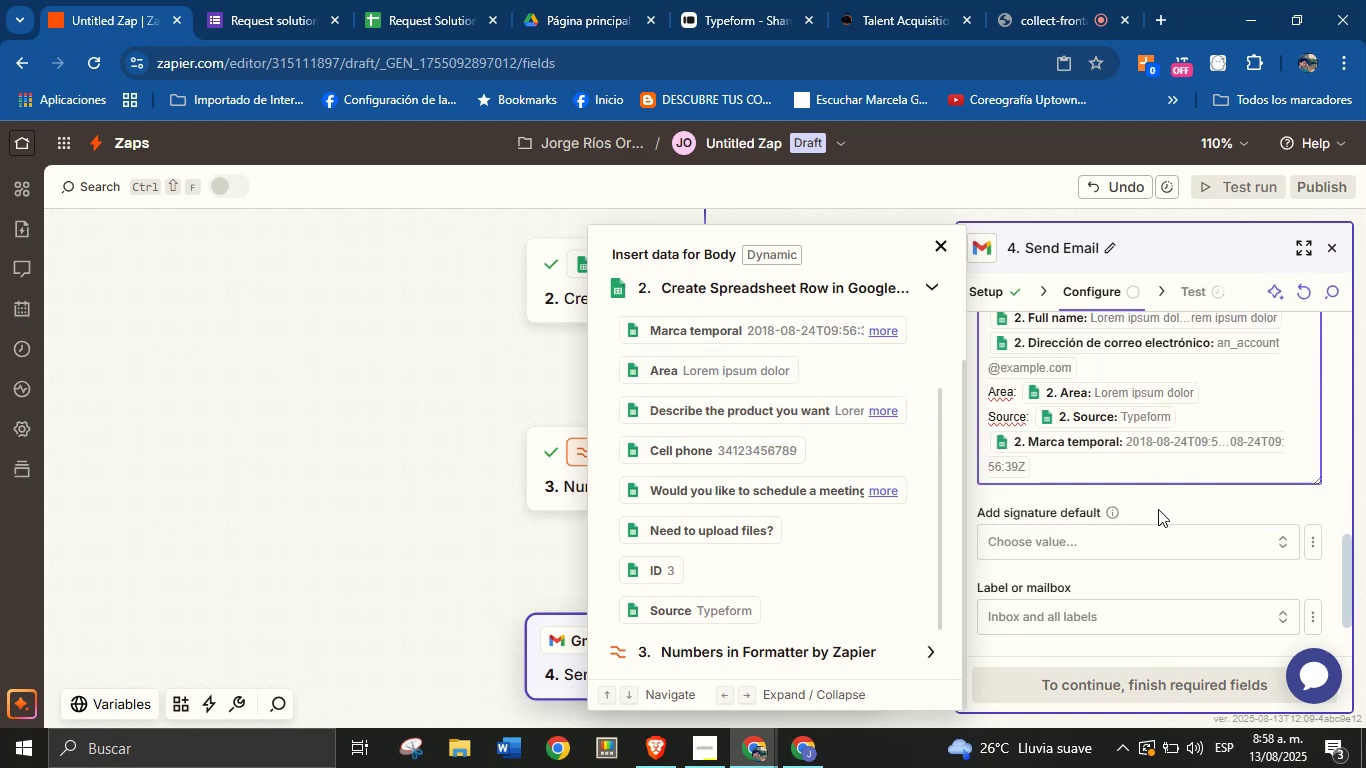 
left_click([1159, 505])
 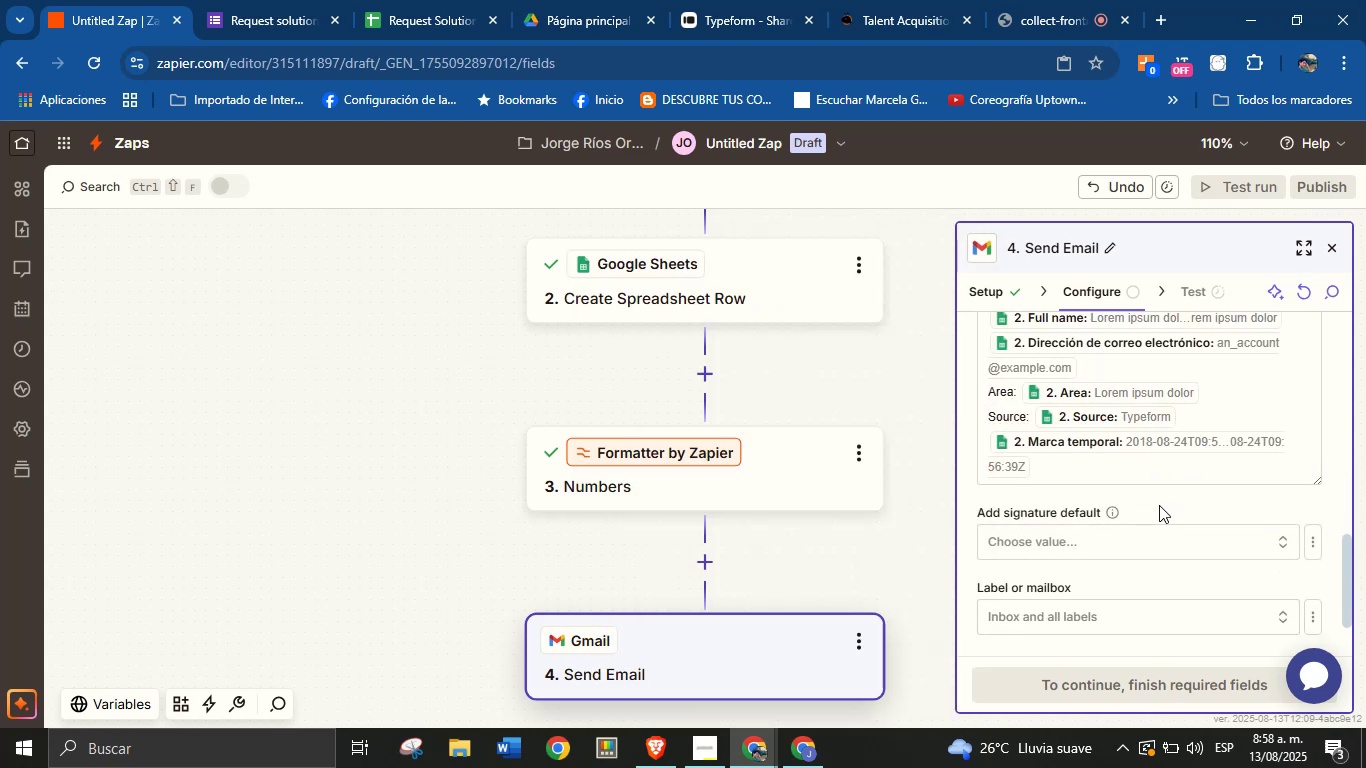 
scroll: coordinate [1130, 536], scroll_direction: down, amount: 2.0
 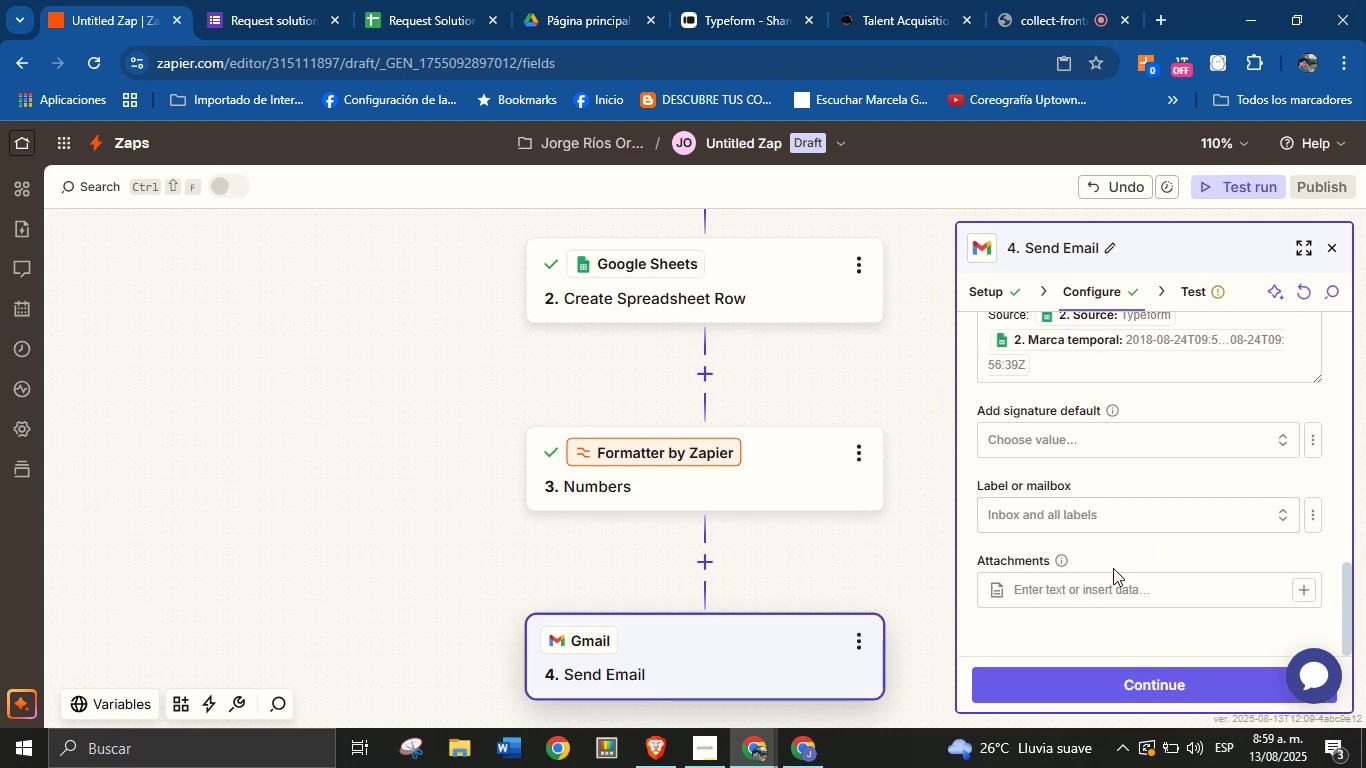 
scroll: coordinate [1078, 540], scroll_direction: up, amount: 9.0
 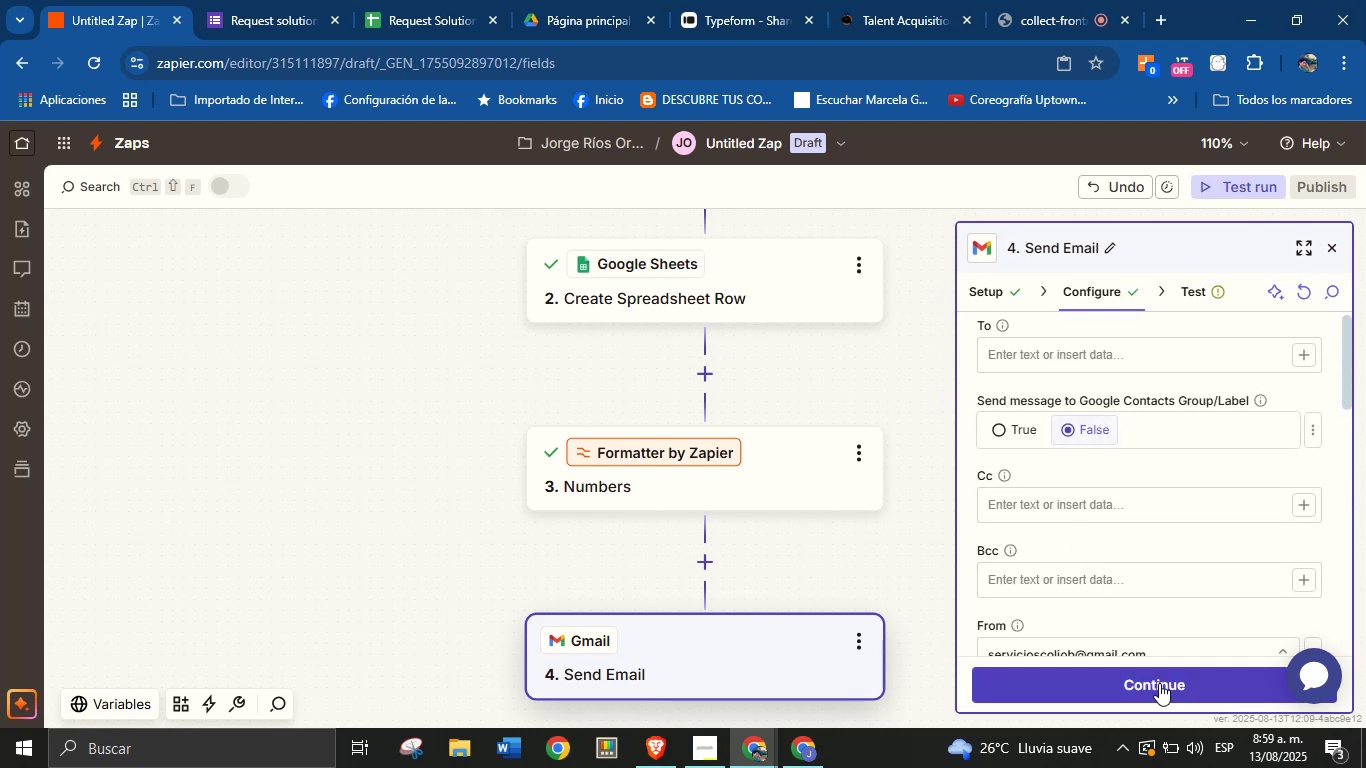 
left_click([1159, 684])
 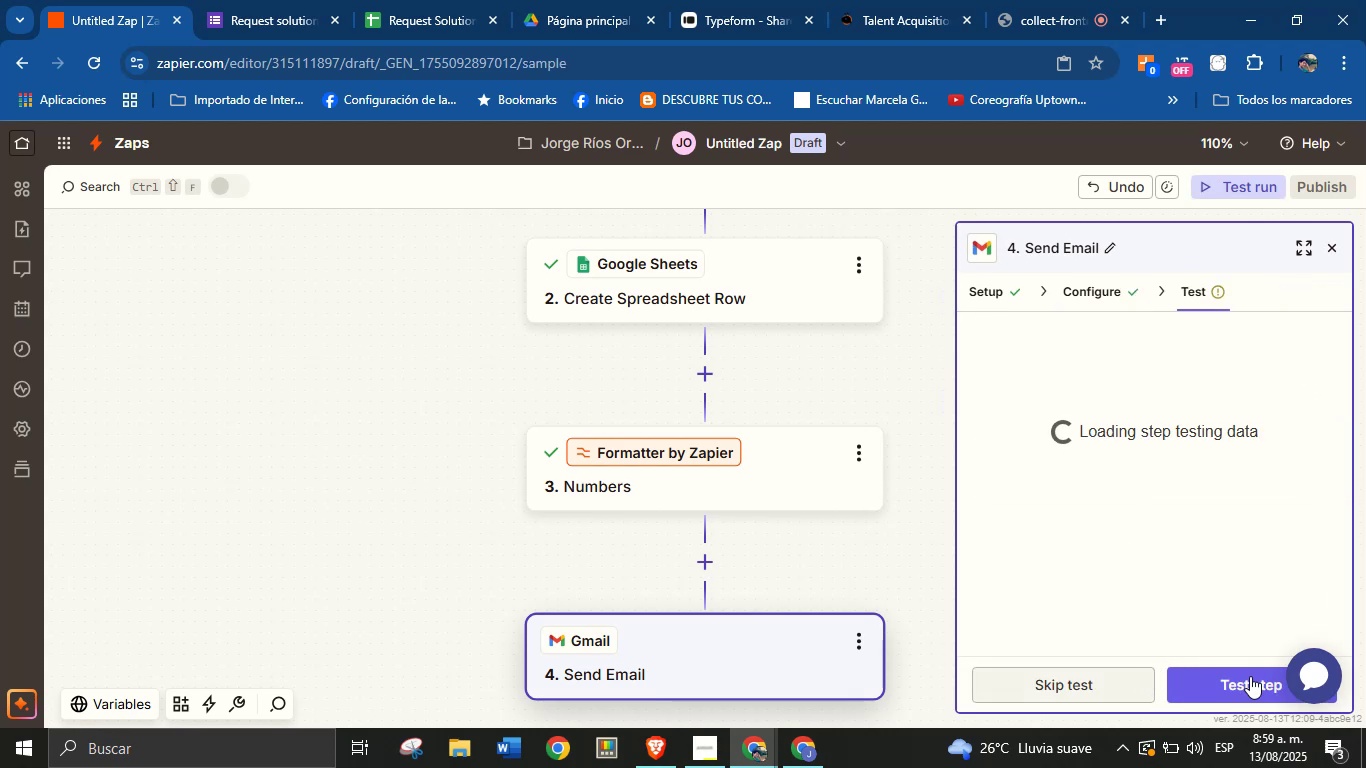 
left_click([1235, 681])
 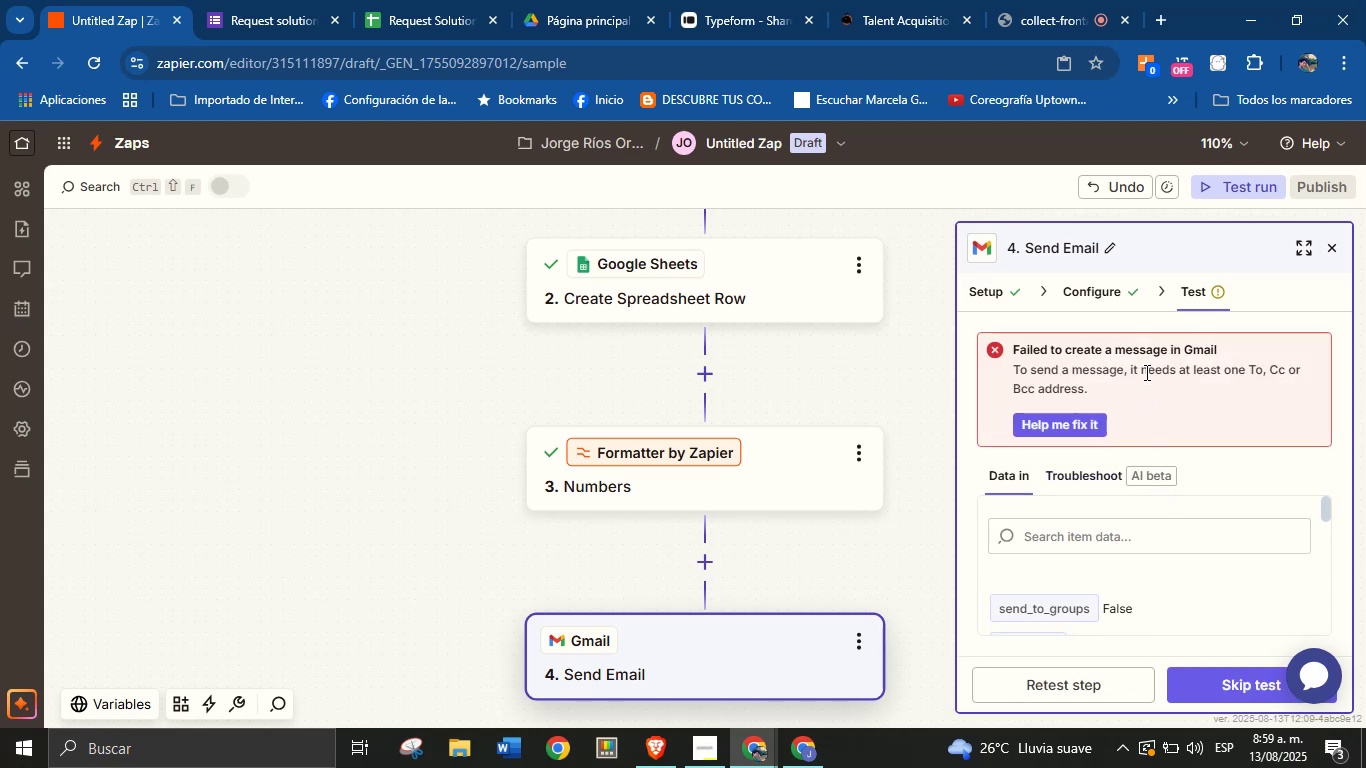 
double_click([1145, 372])
 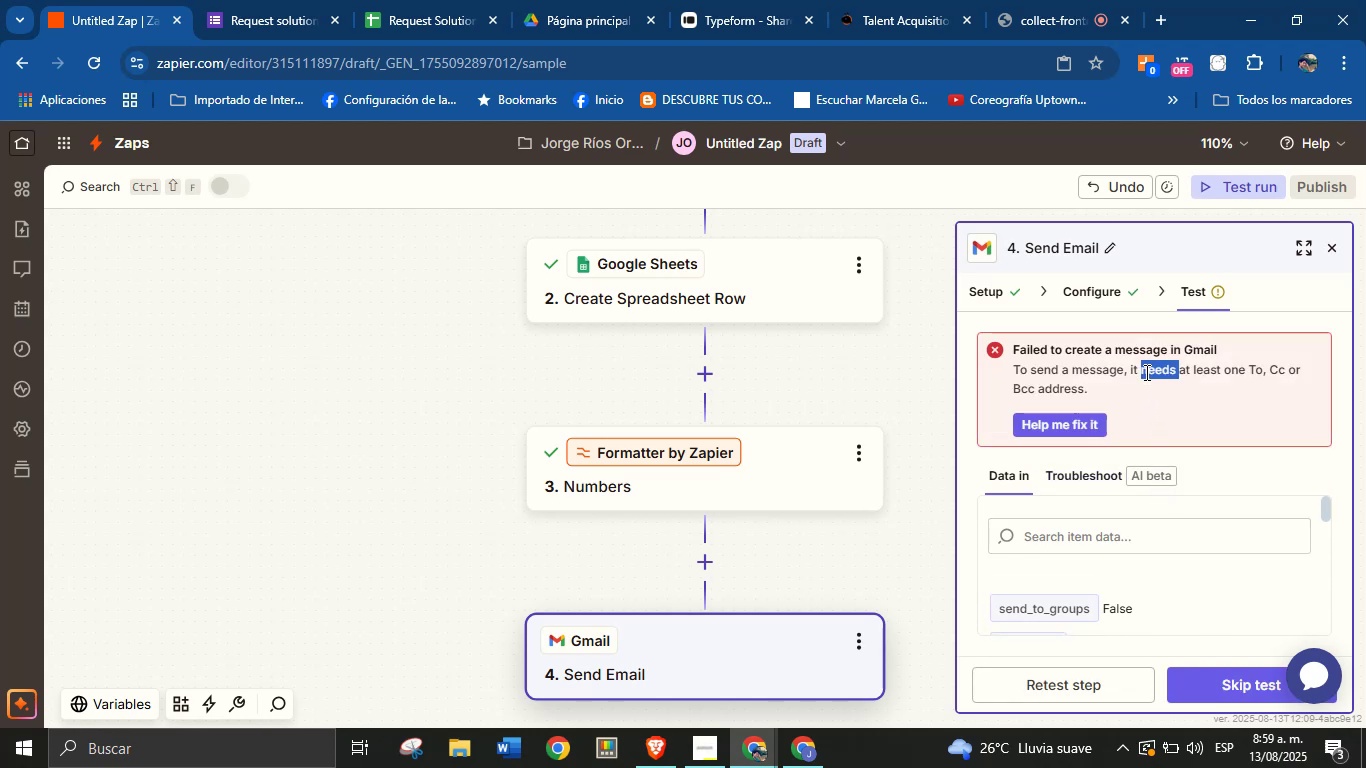 
triple_click([1145, 372])
 